 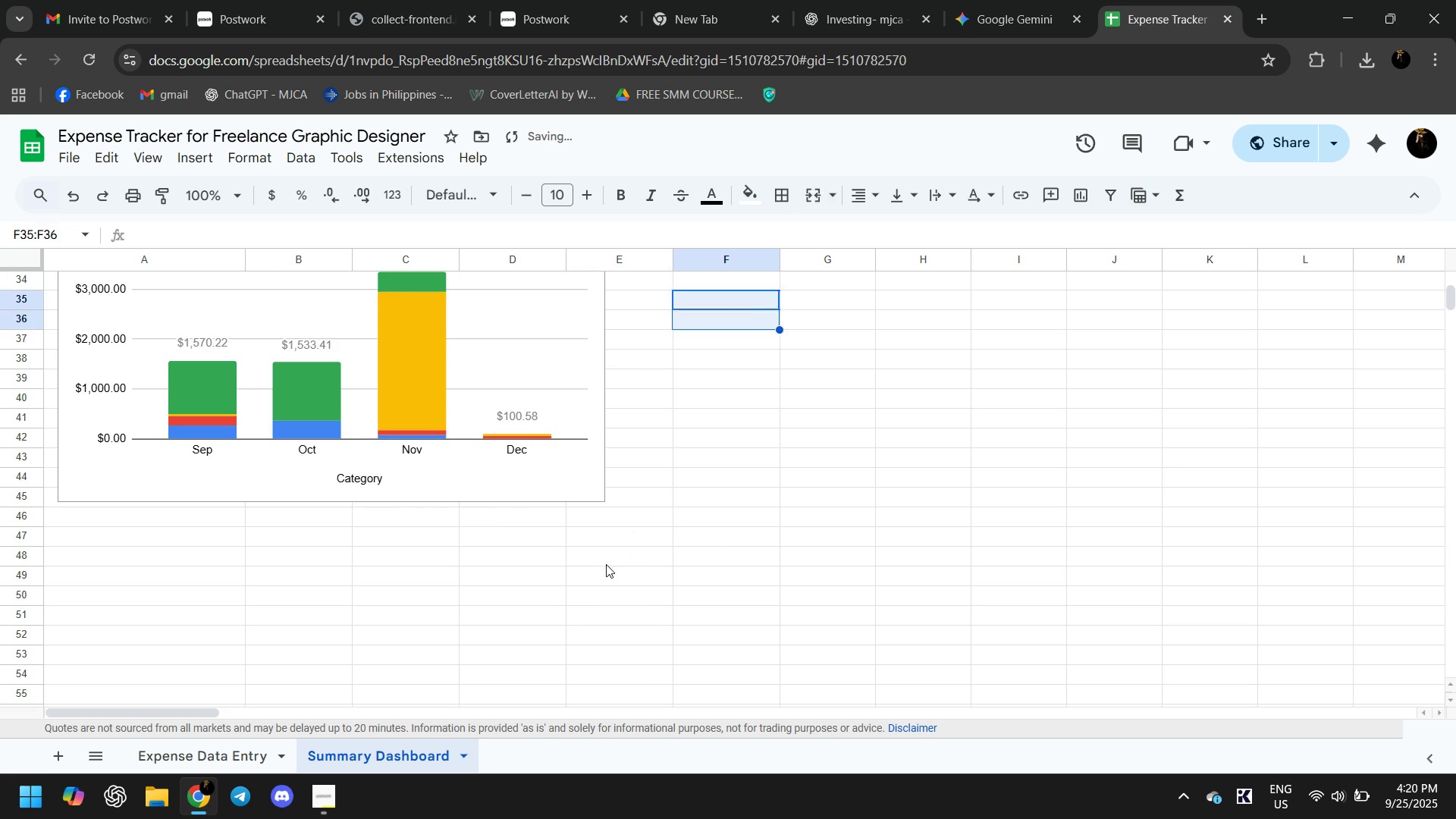 
key(Control+Z)
 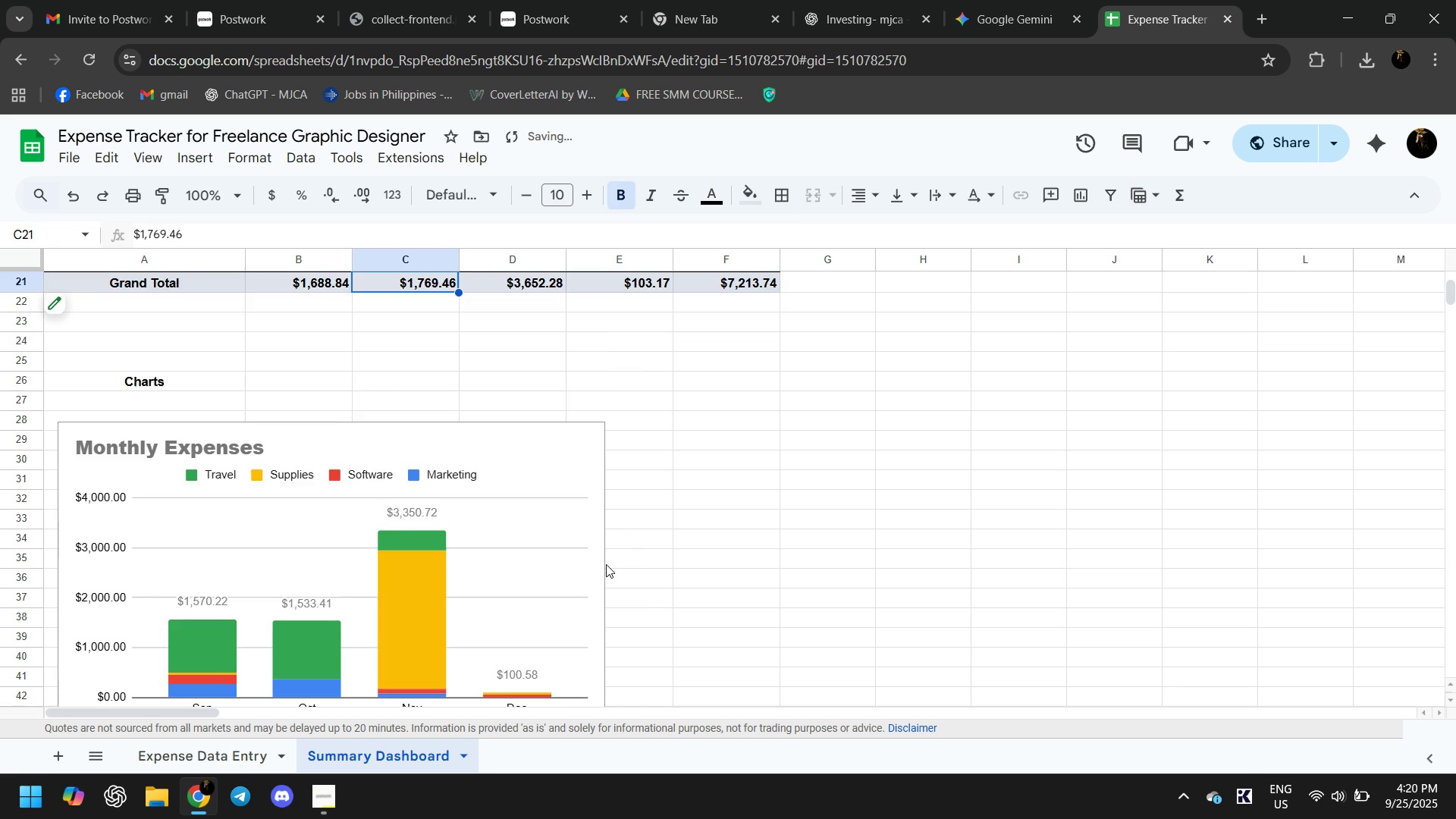 
key(Control+Z)
 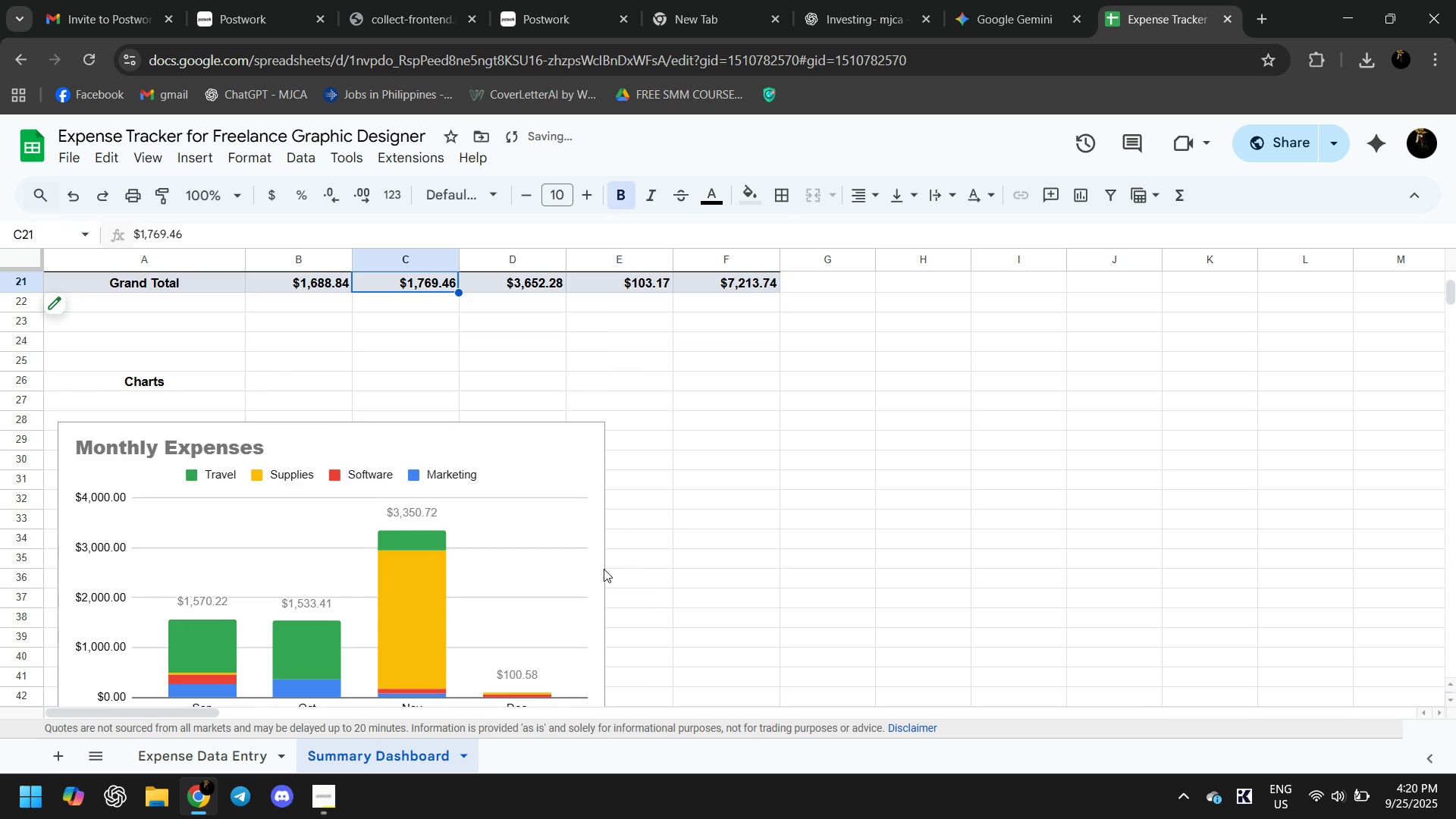 
key(Control+Z)
 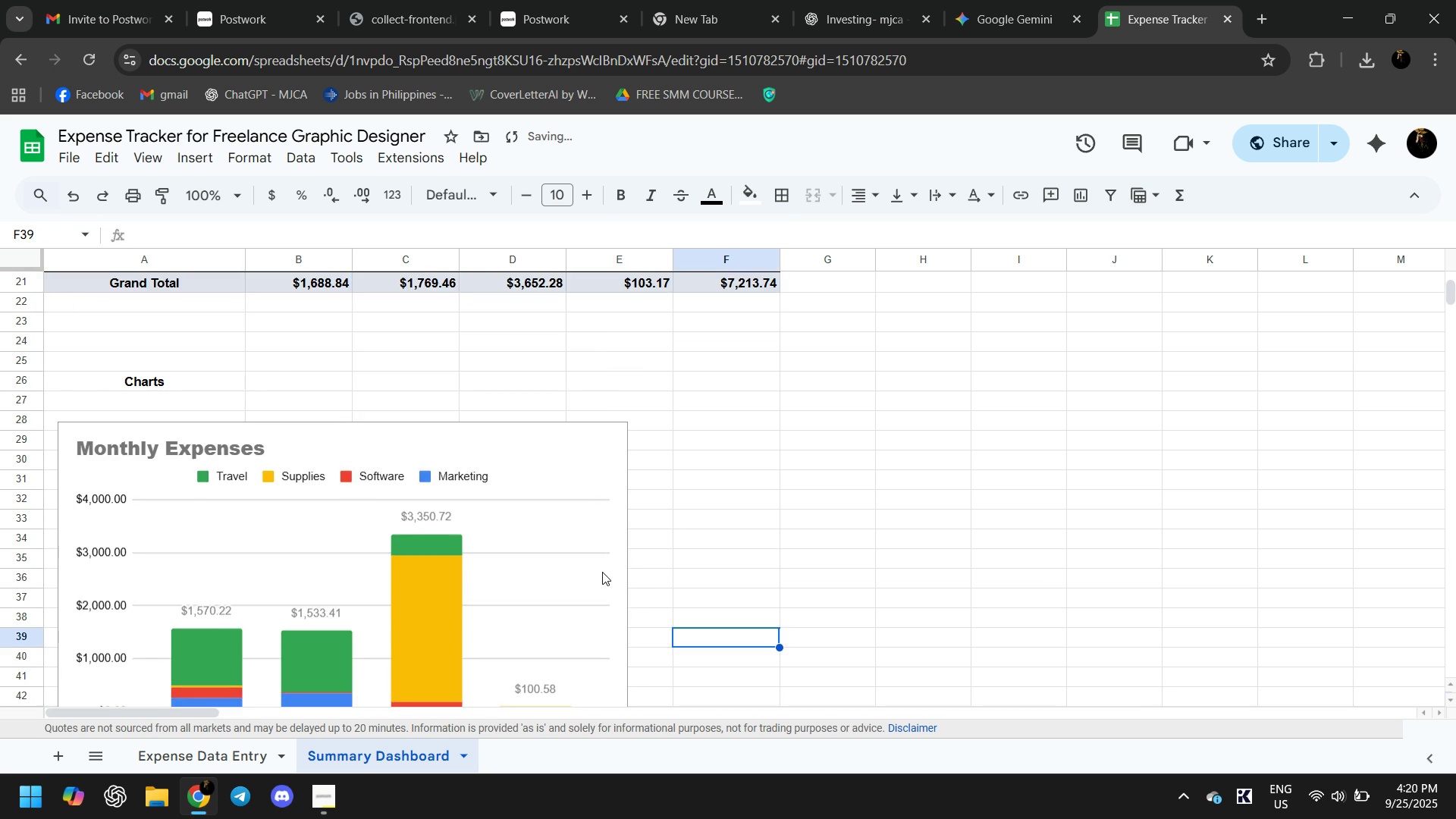 
key(Control+Z)
 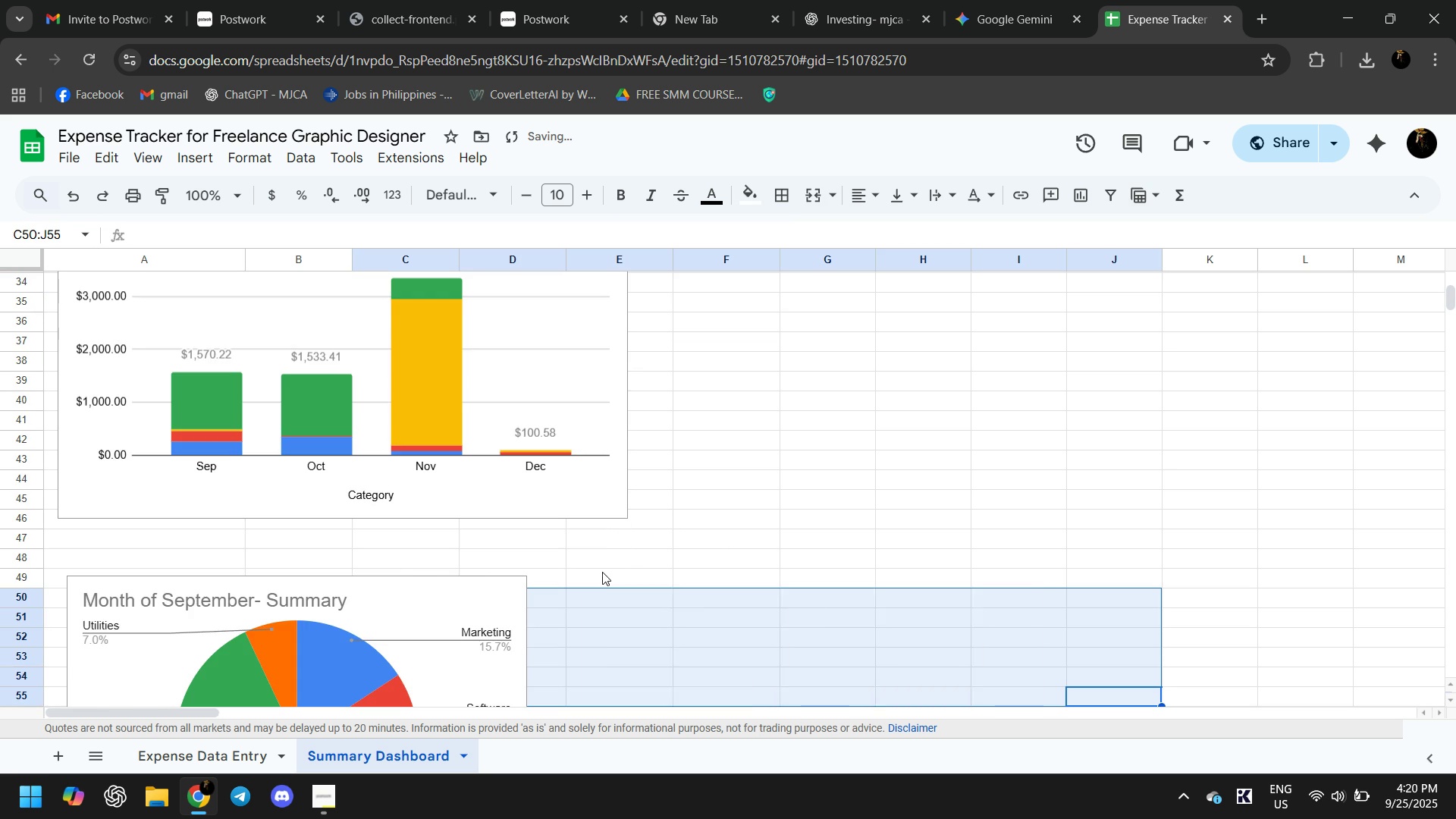 
key(Control+Z)
 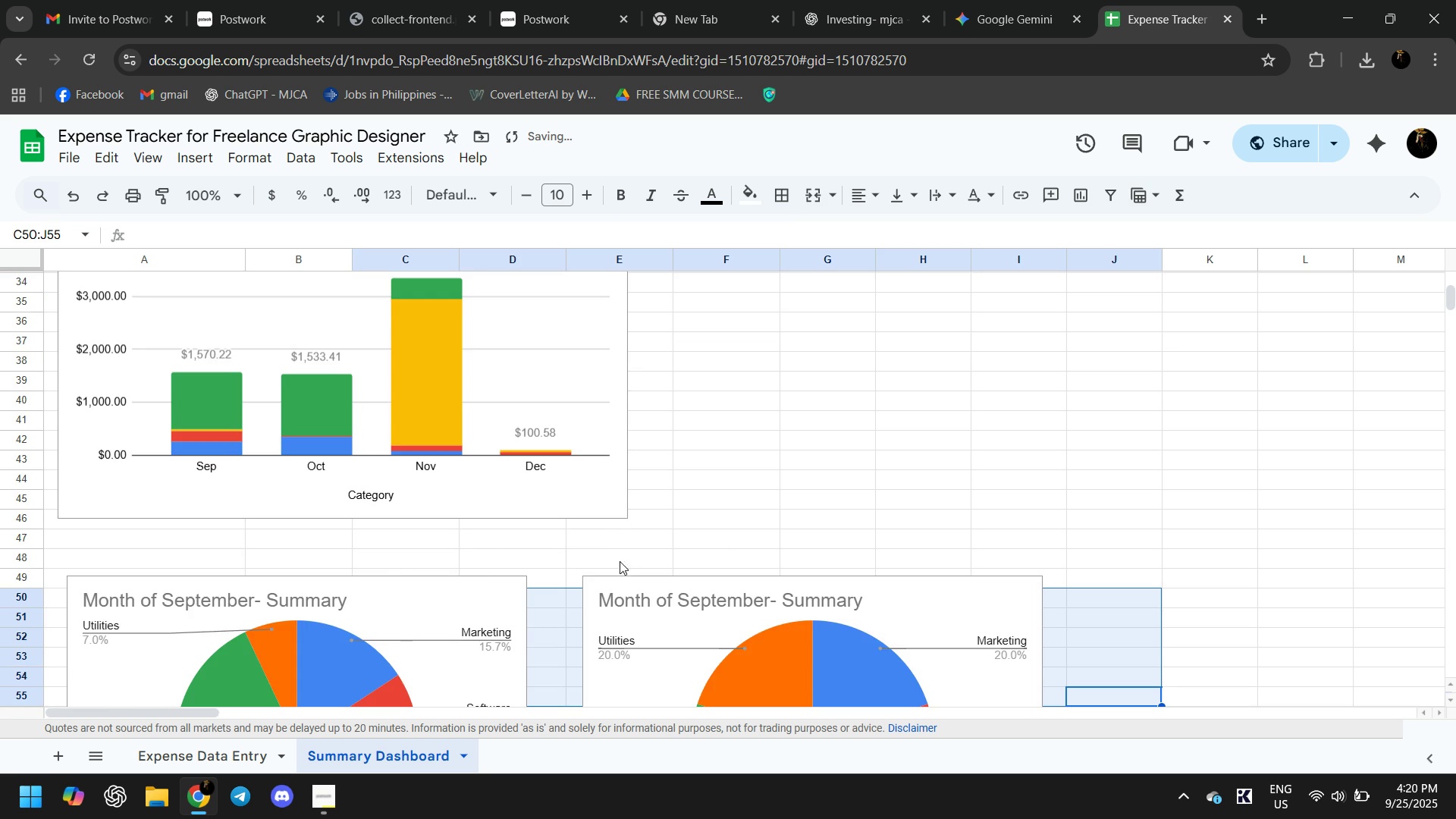 
scroll: coordinate [704, 549], scroll_direction: down, amount: 3.0
 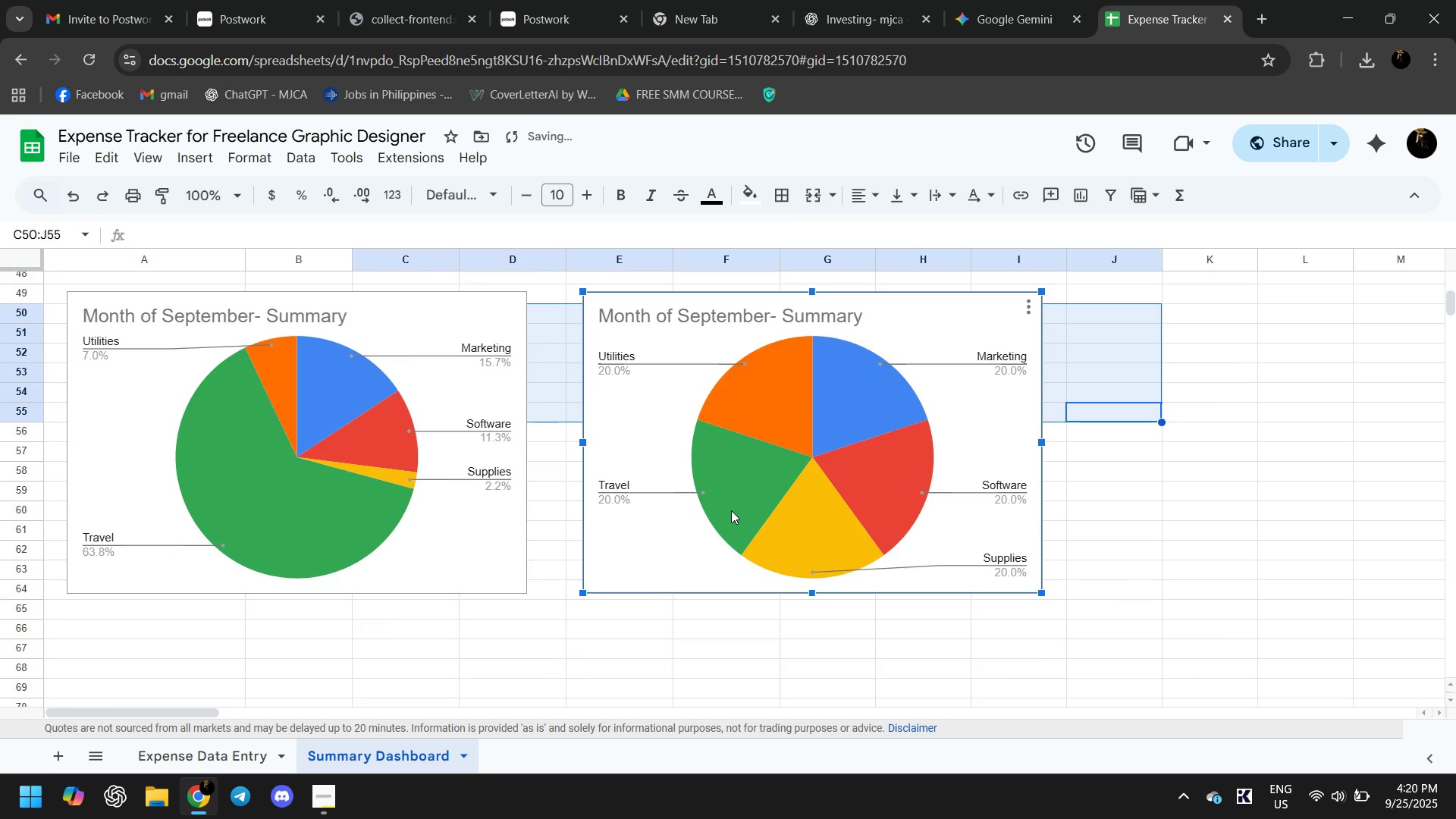 
left_click([731, 510])
 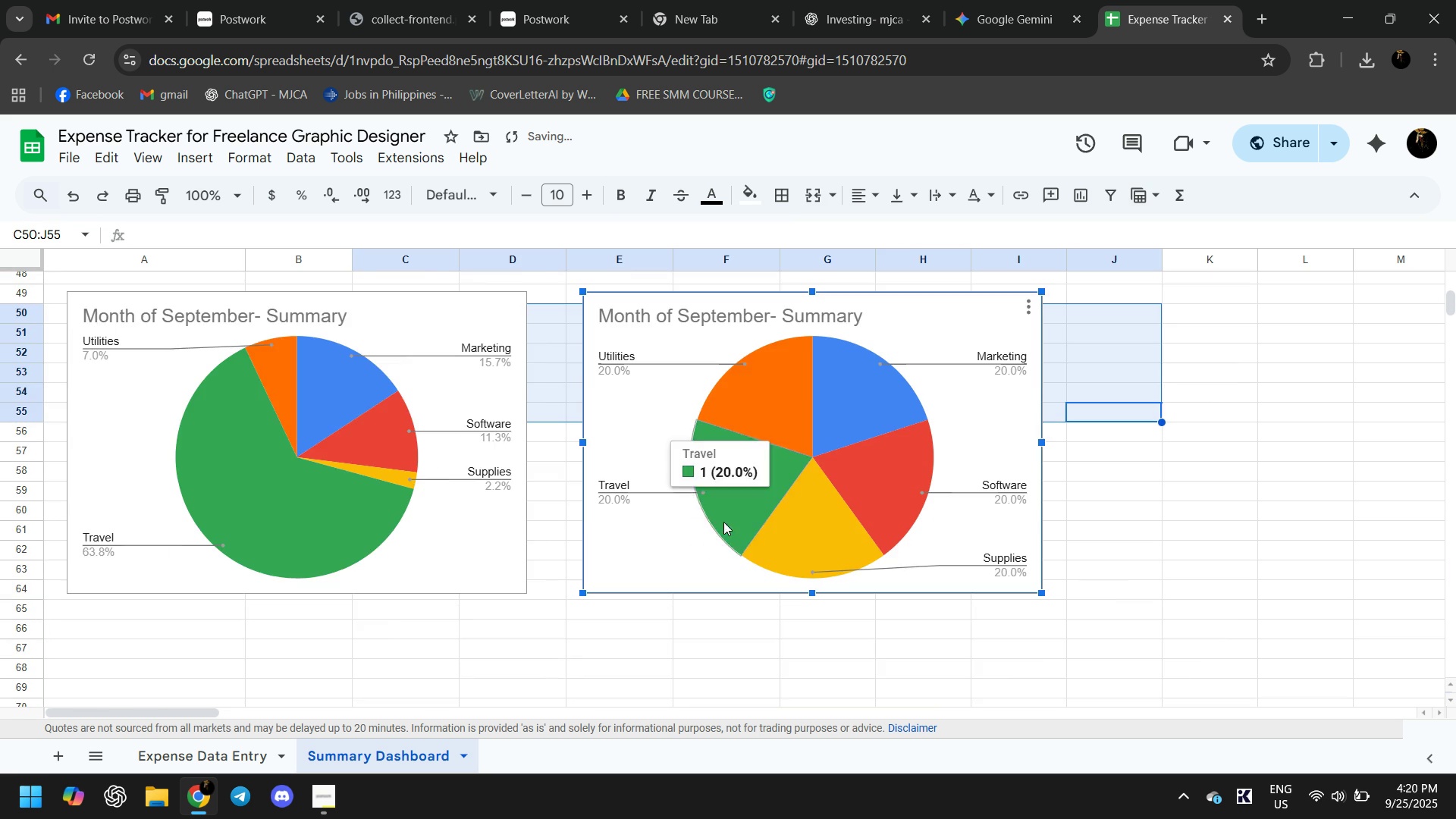 
scroll: coordinate [767, 533], scroll_direction: up, amount: 1.0
 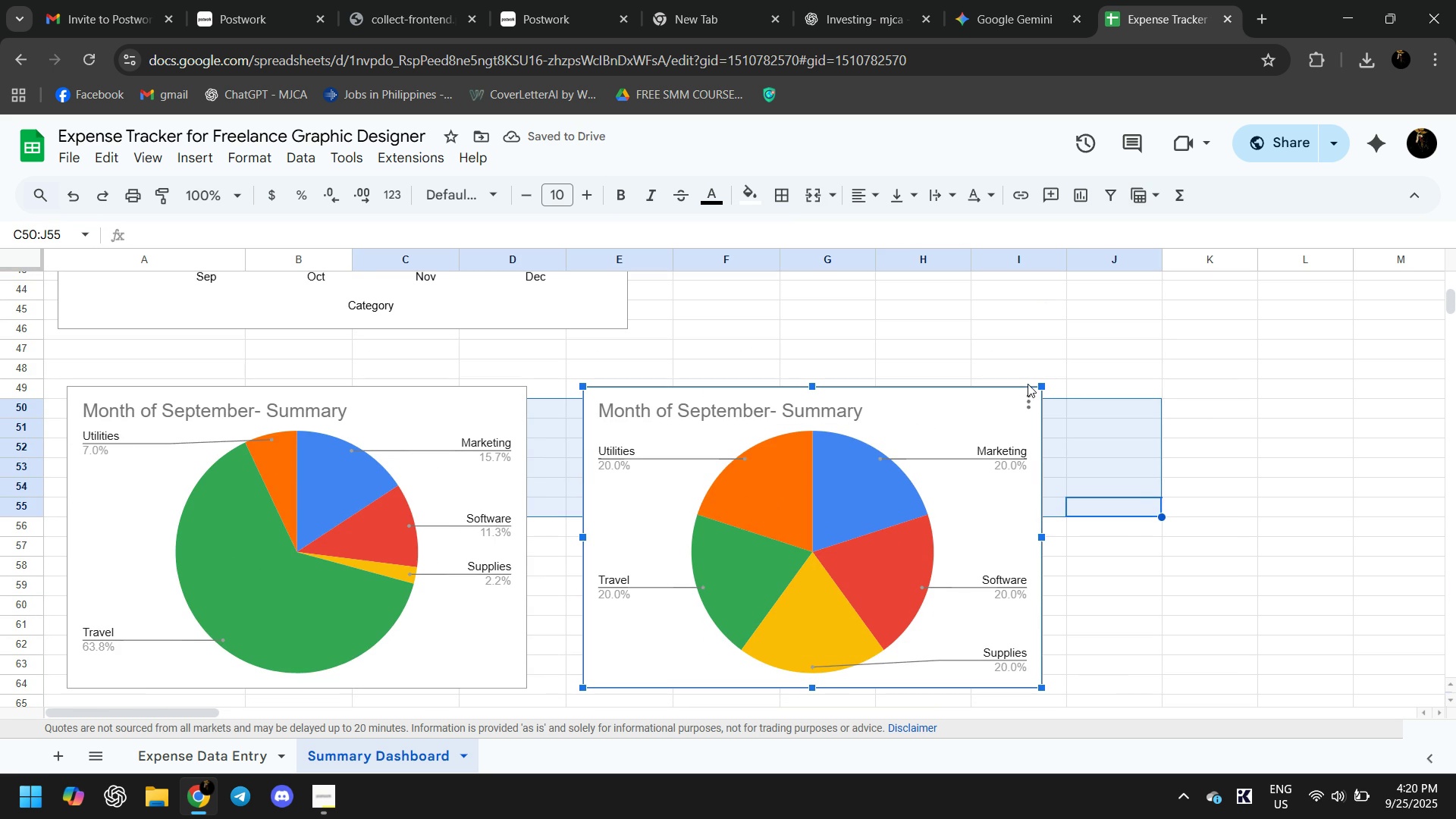 
left_click([1033, 389])
 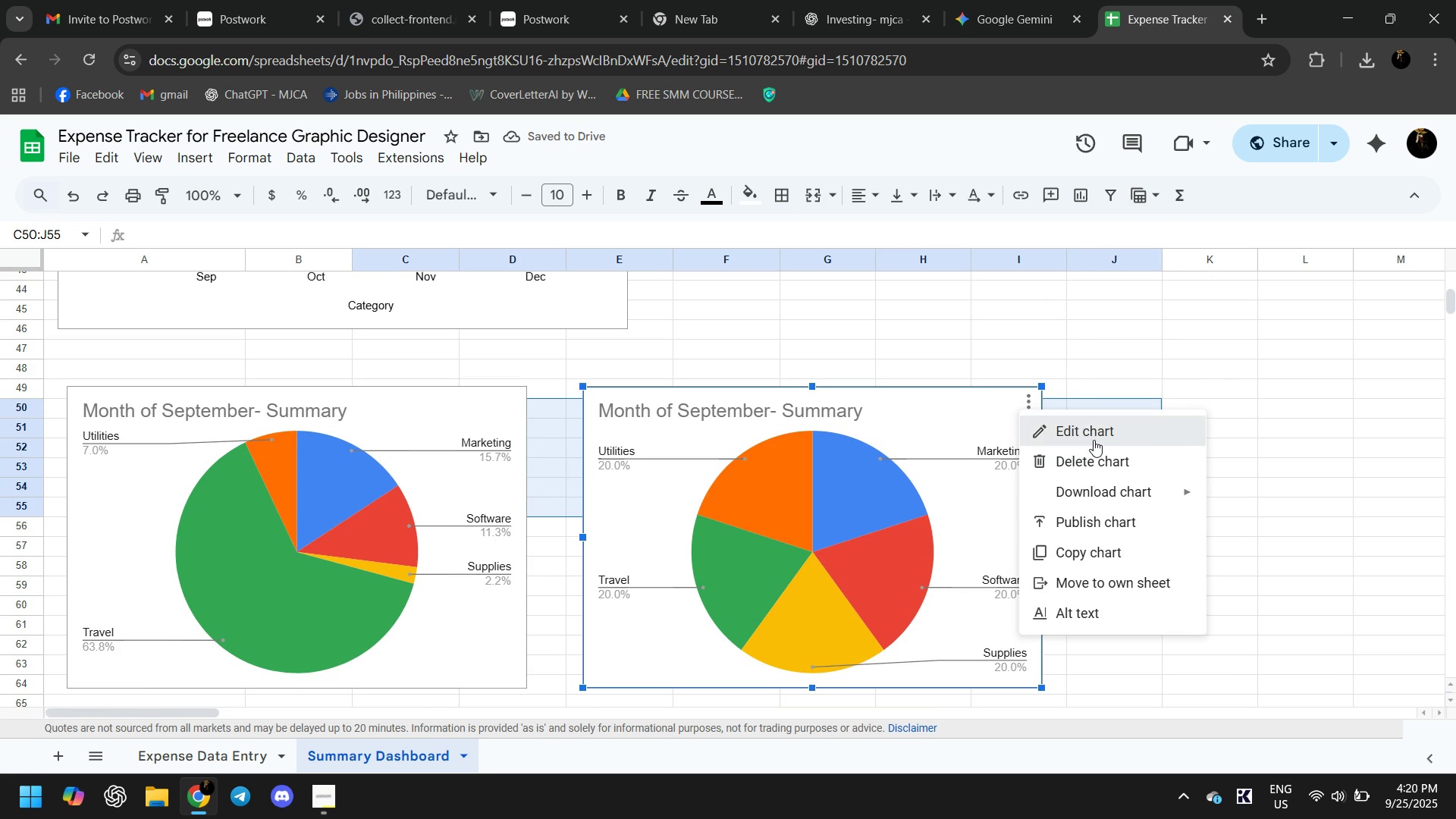 
left_click([1094, 440])
 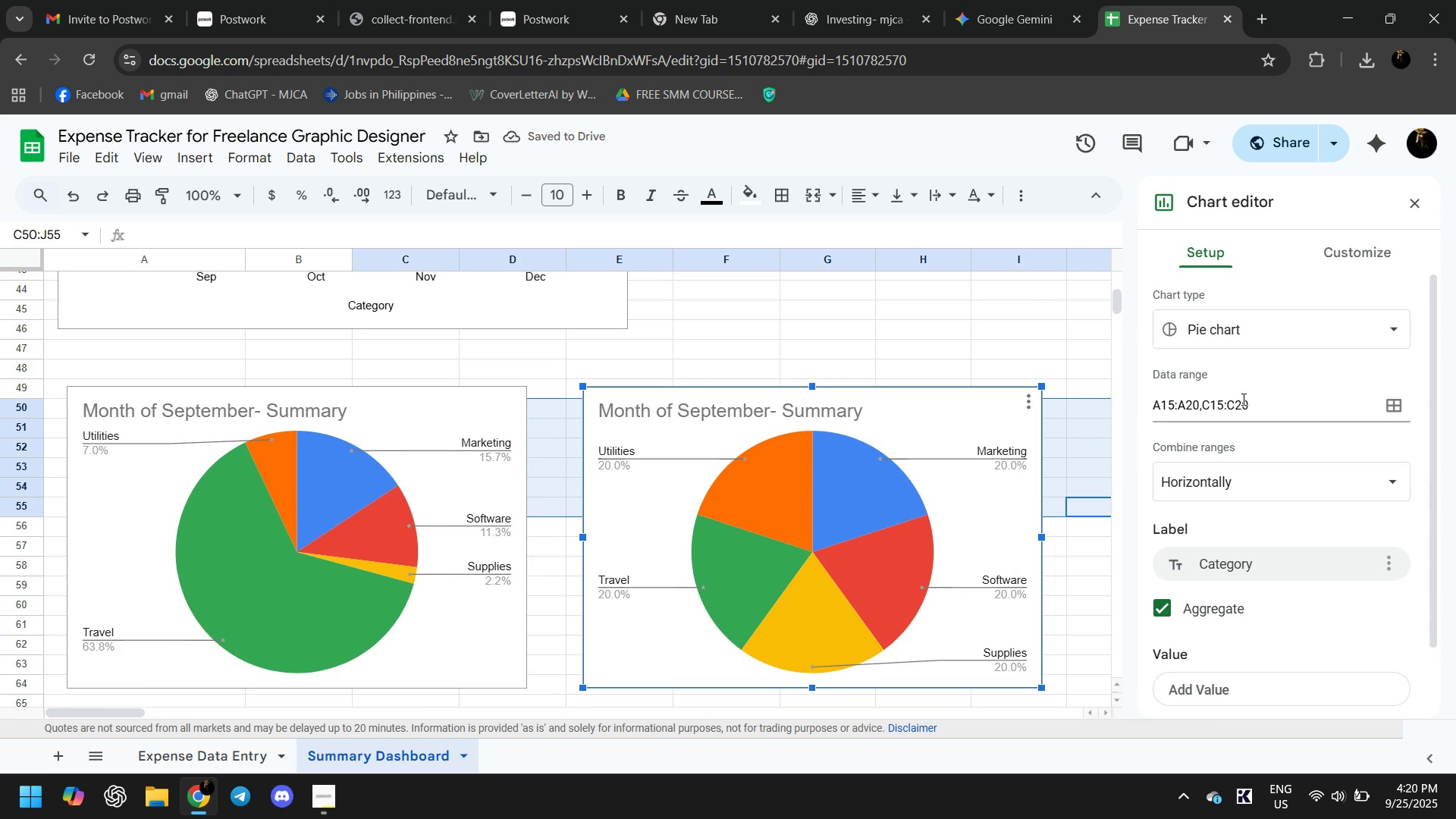 
left_click([1282, 400])
 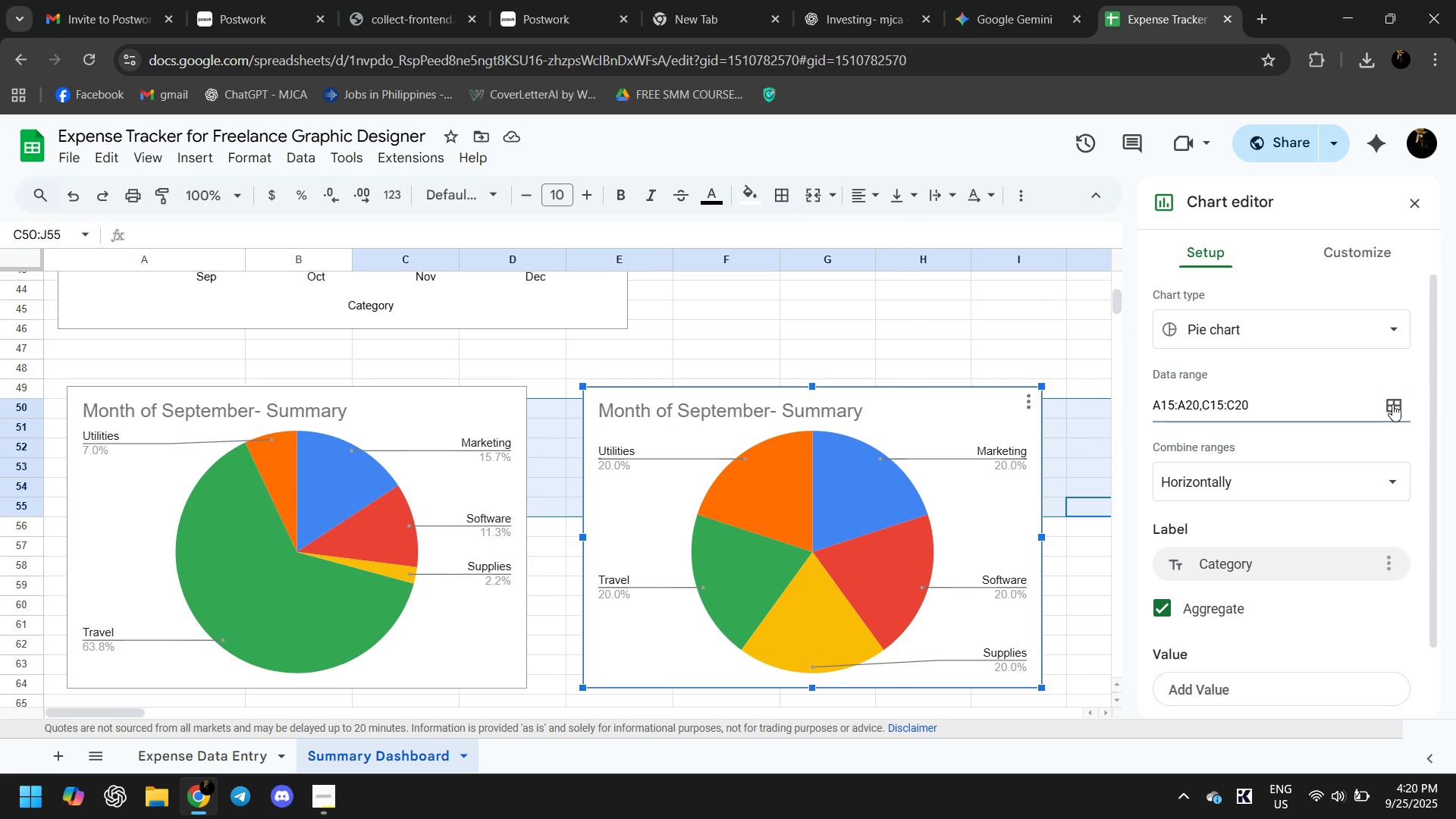 
scroll: coordinate [773, 449], scroll_direction: up, amount: 6.0
 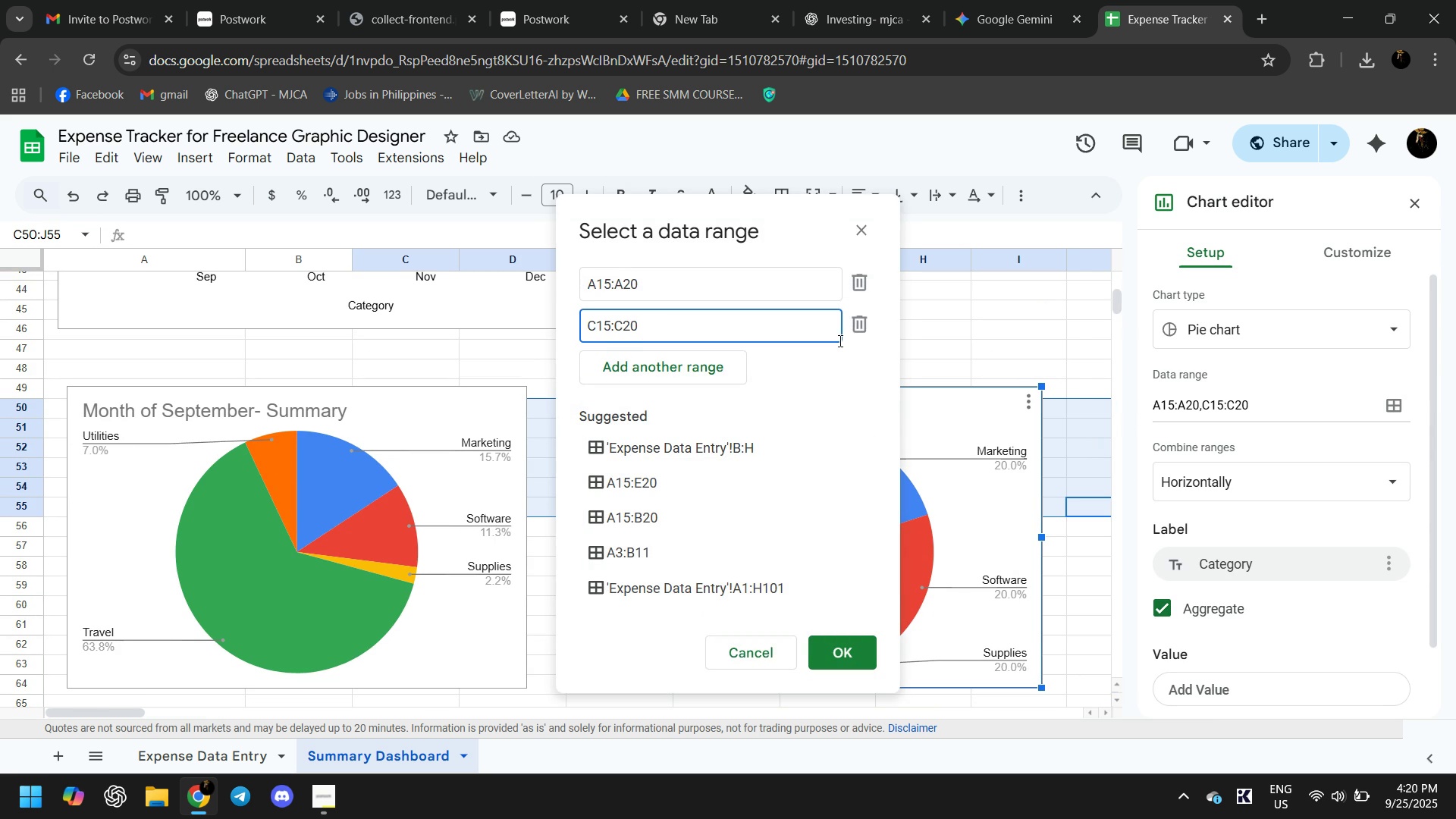 
left_click([848, 328])
 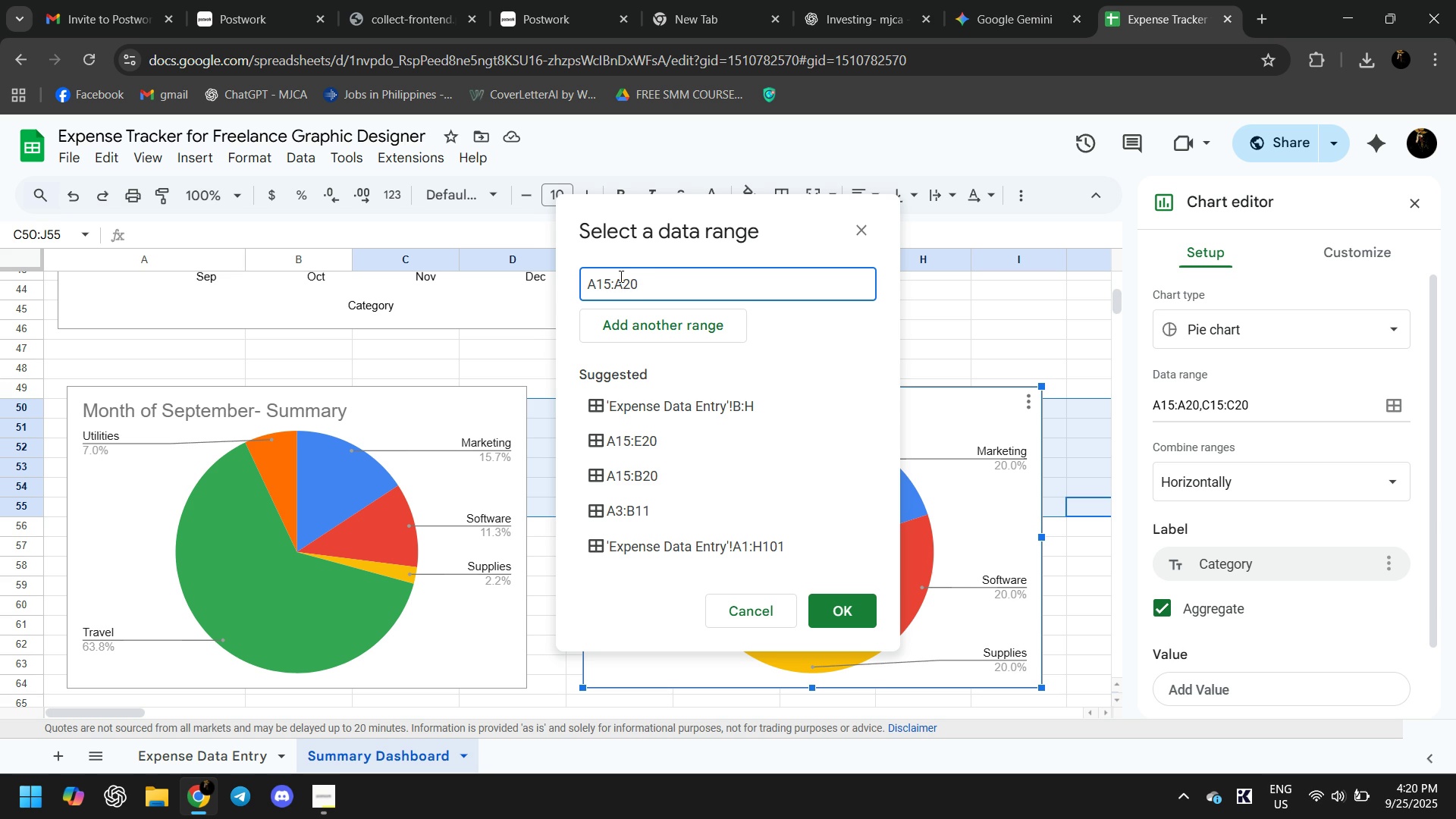 
left_click([620, 284])
 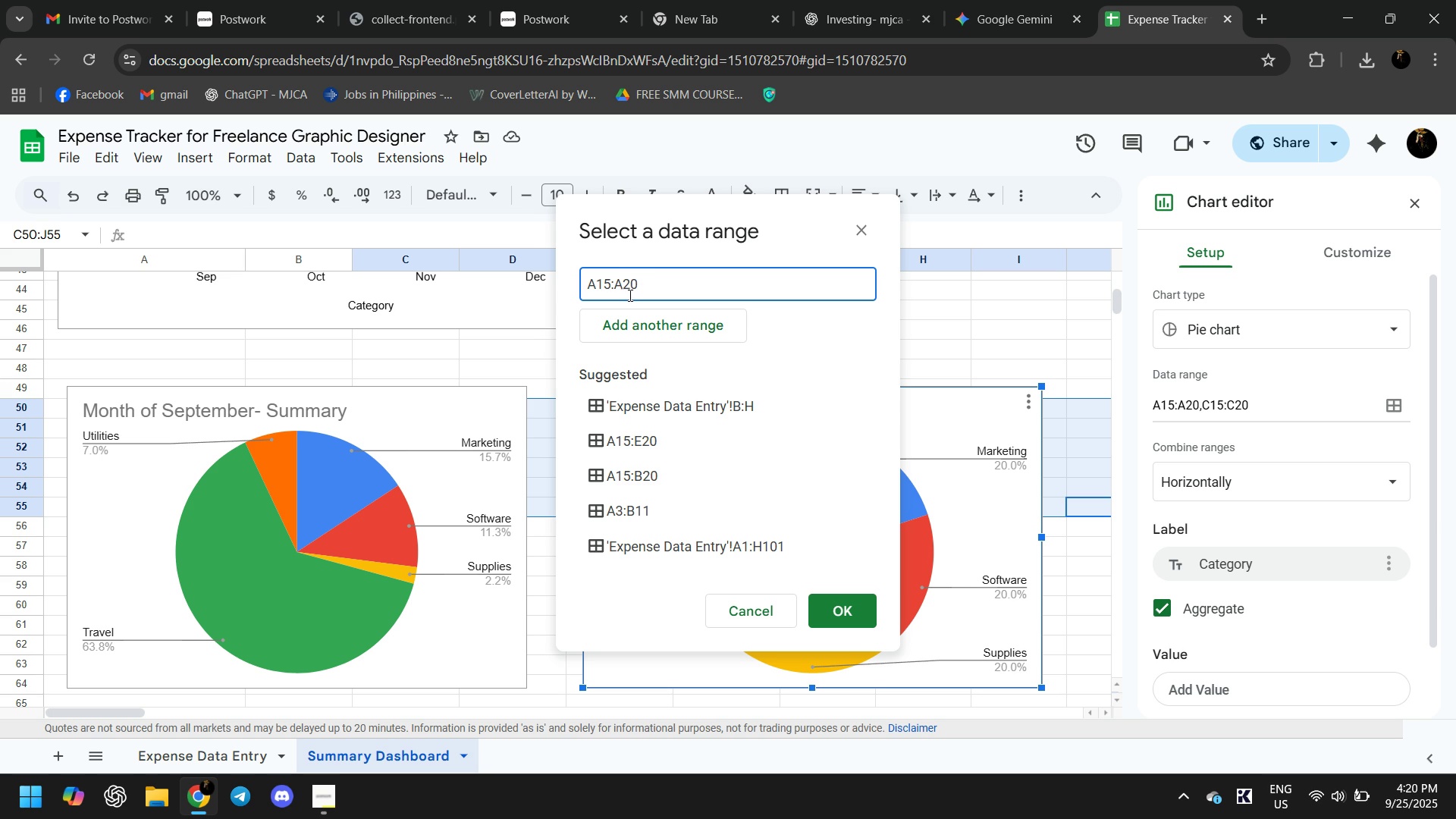 
key(Backspace)
 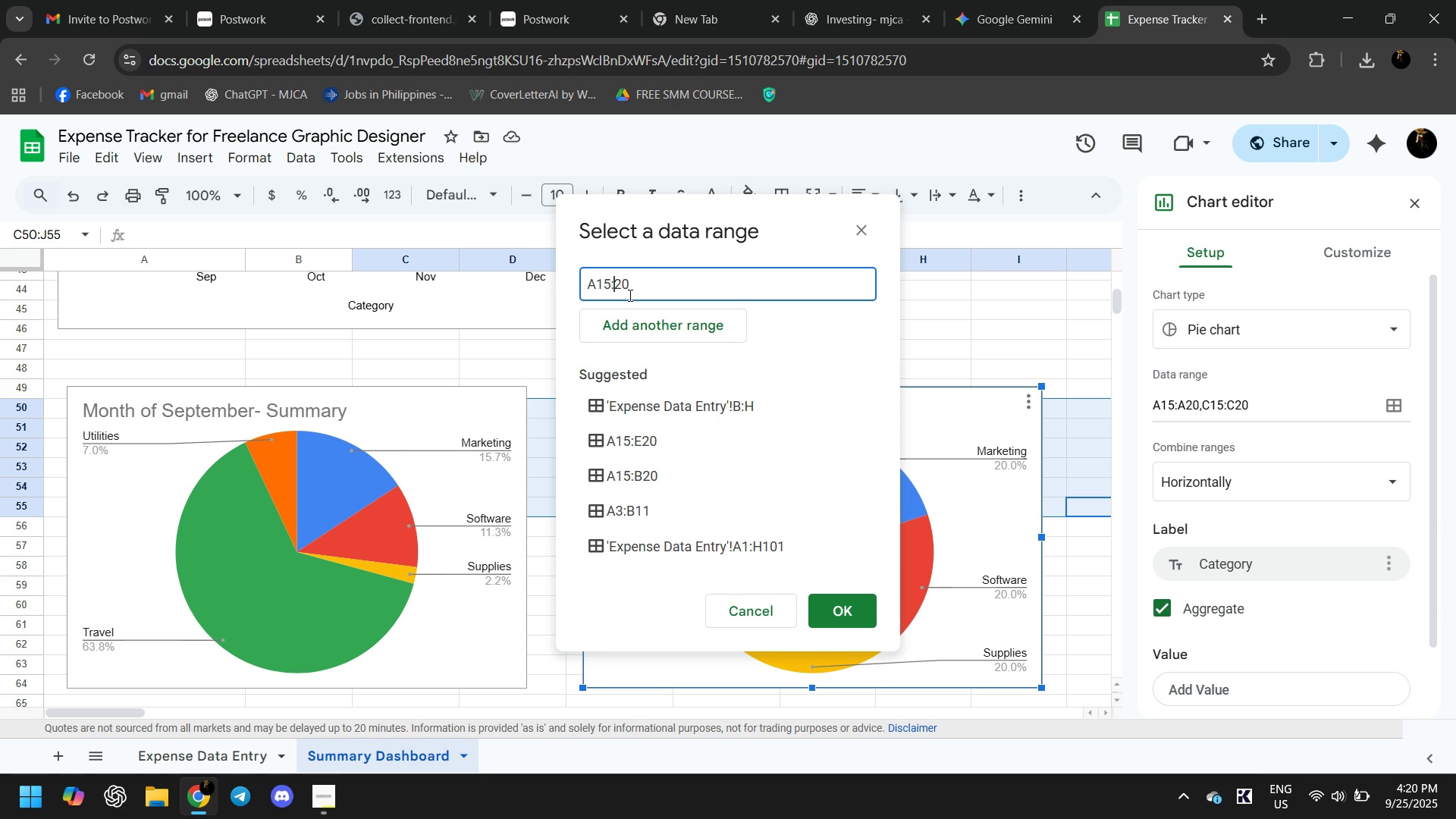 
key(C)
 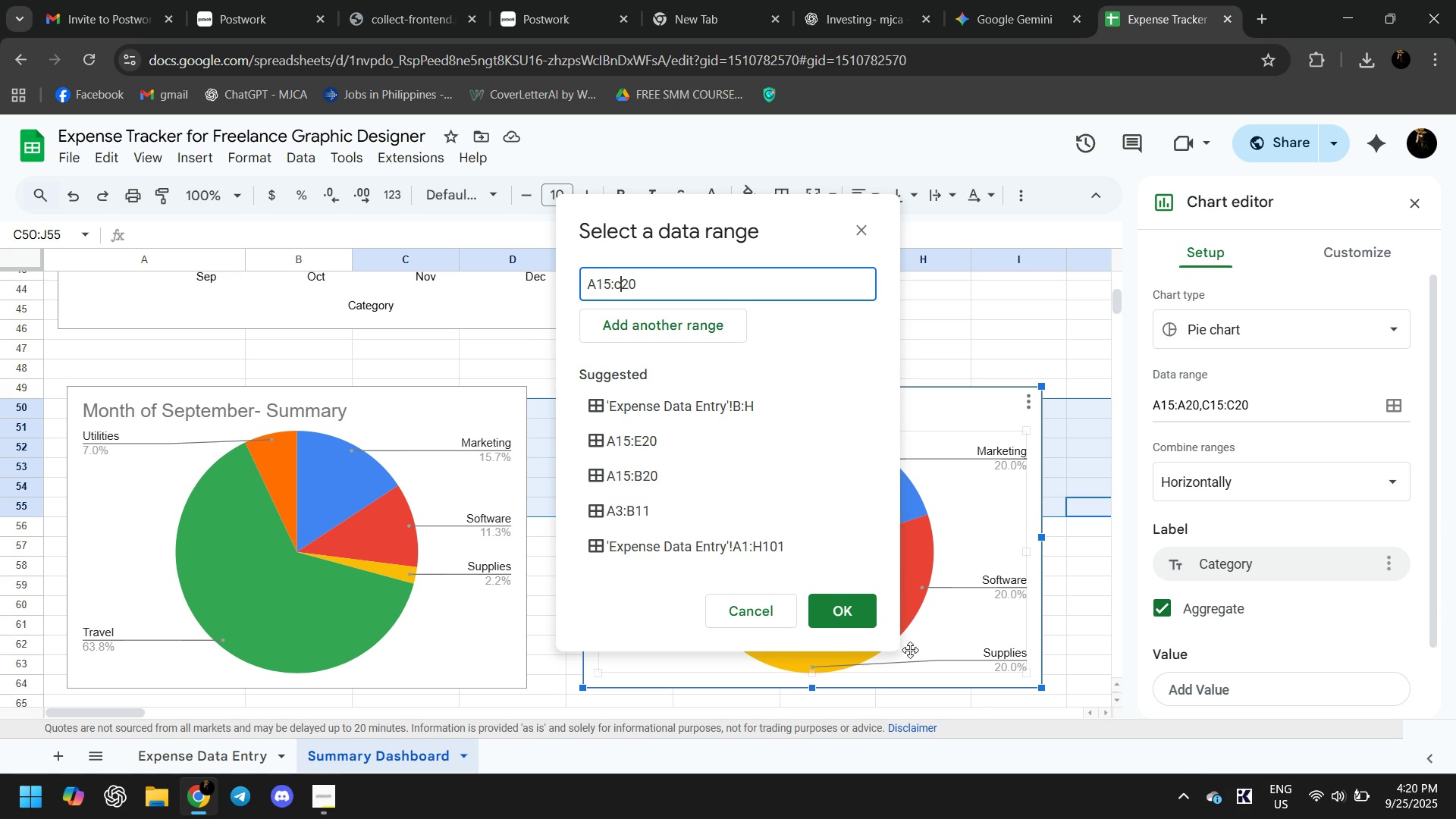 
left_click([849, 619])
 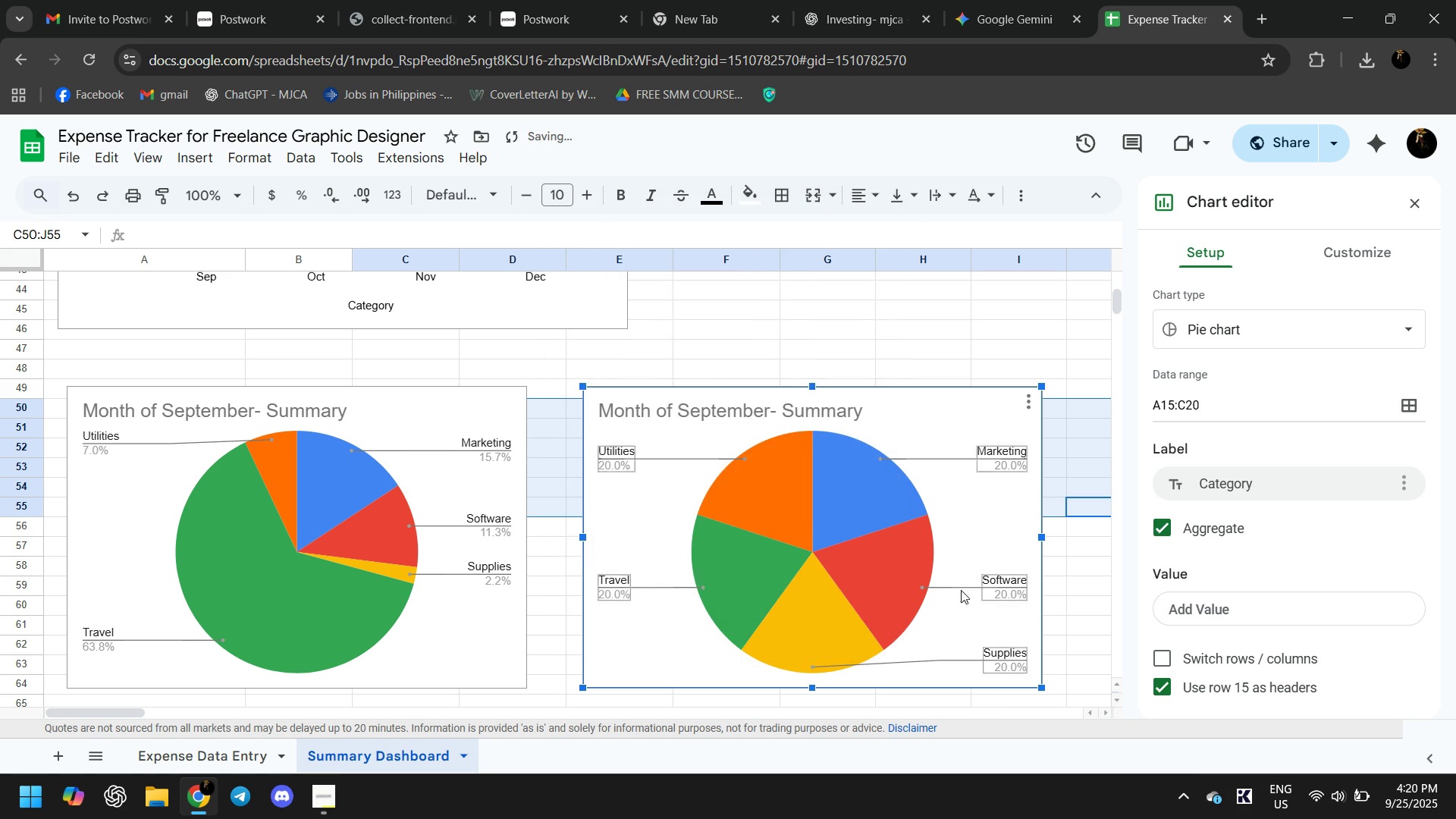 
scroll: coordinate [916, 591], scroll_direction: down, amount: 1.0
 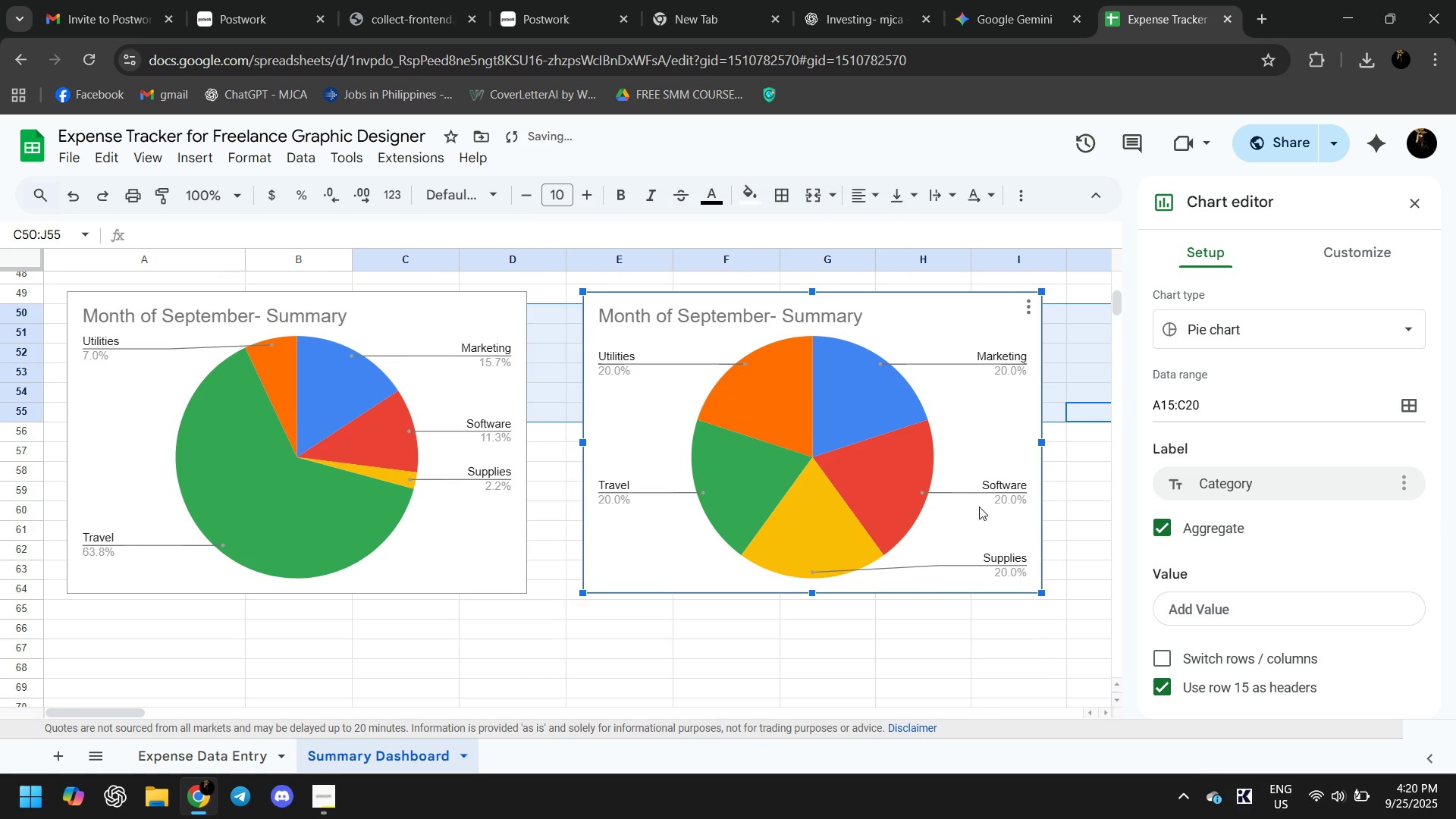 
left_click([952, 485])
 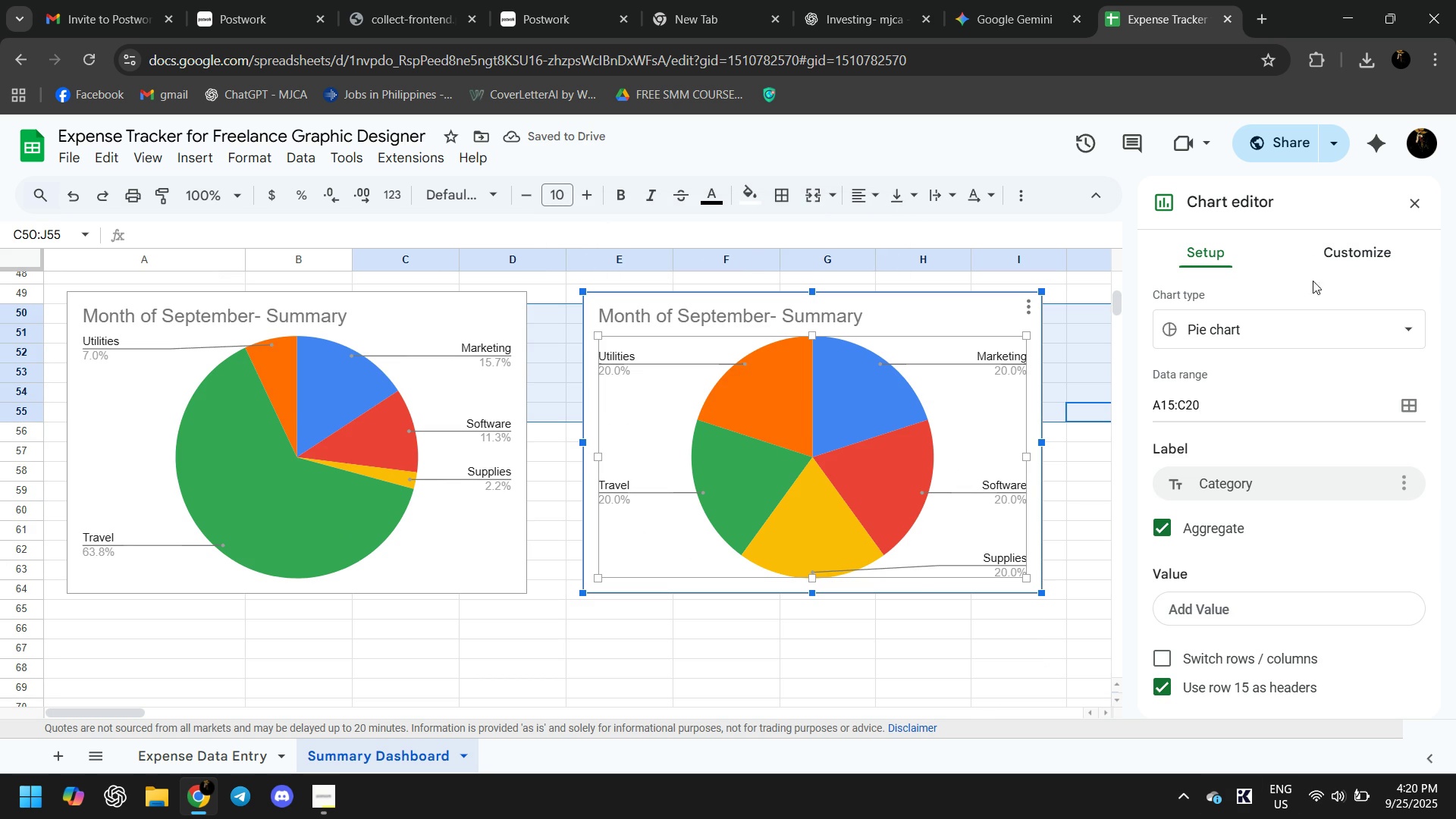 
scroll: coordinate [1277, 497], scroll_direction: down, amount: 3.0
 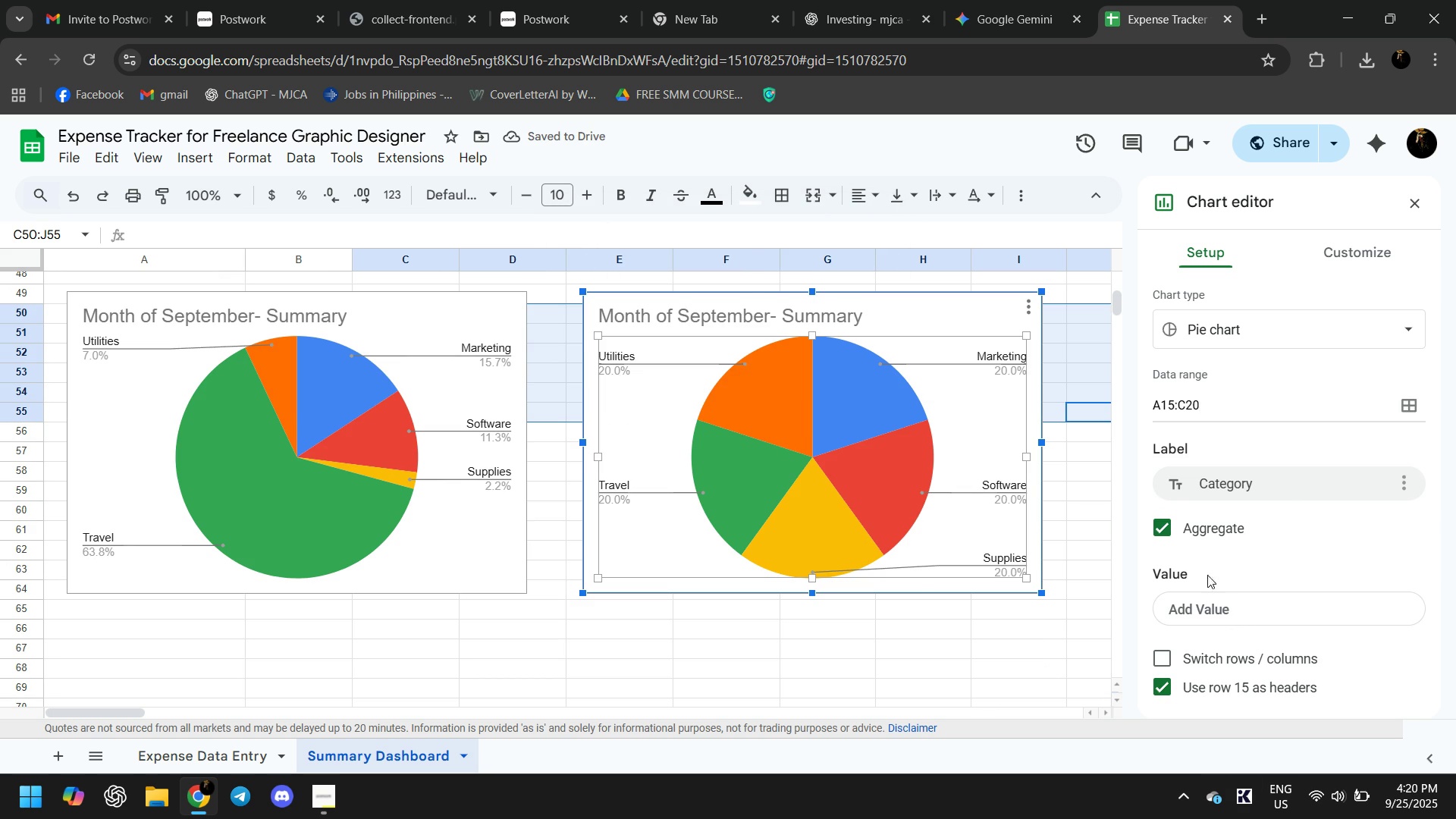 
left_click([1185, 528])
 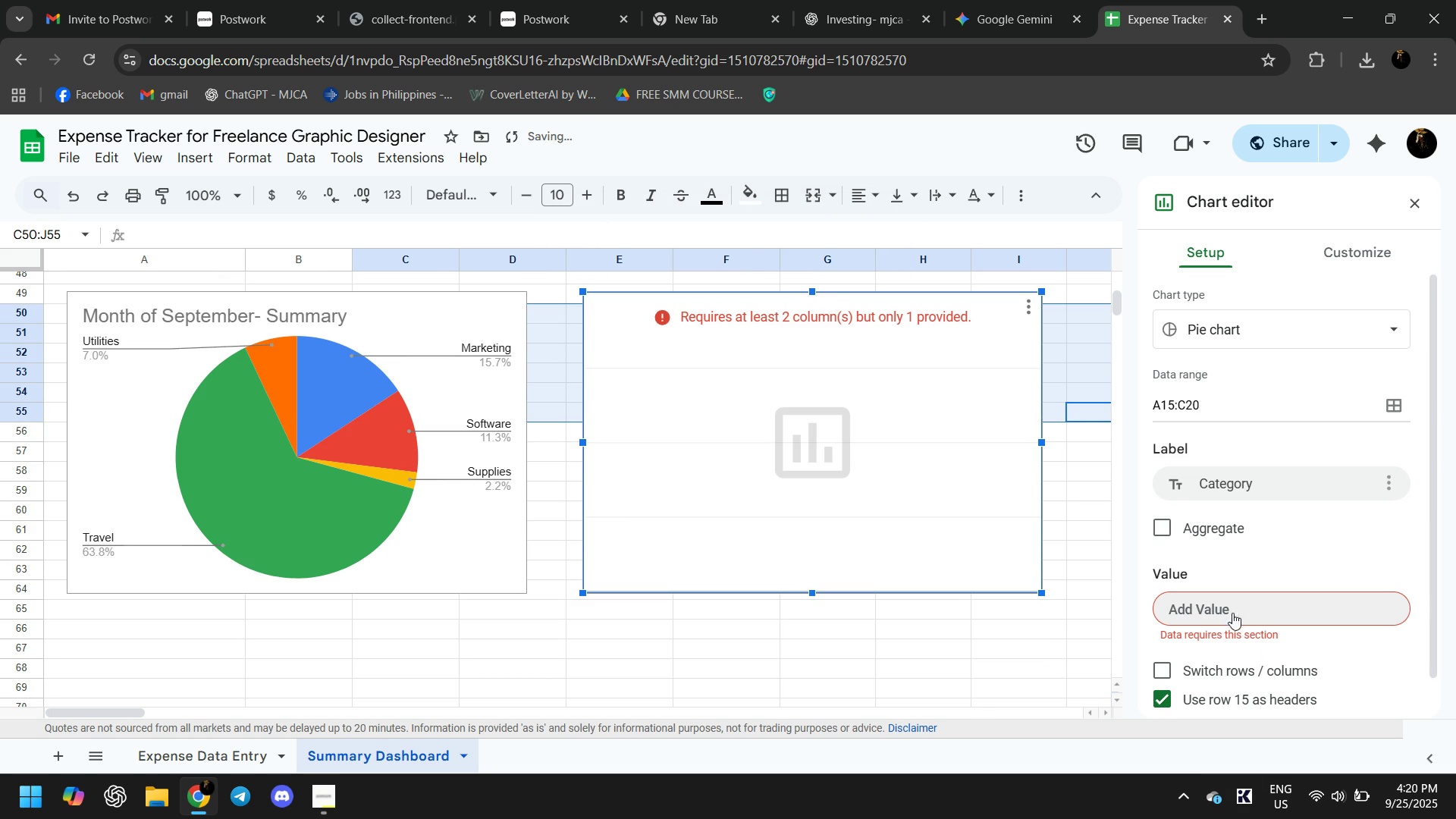 
left_click([1207, 516])
 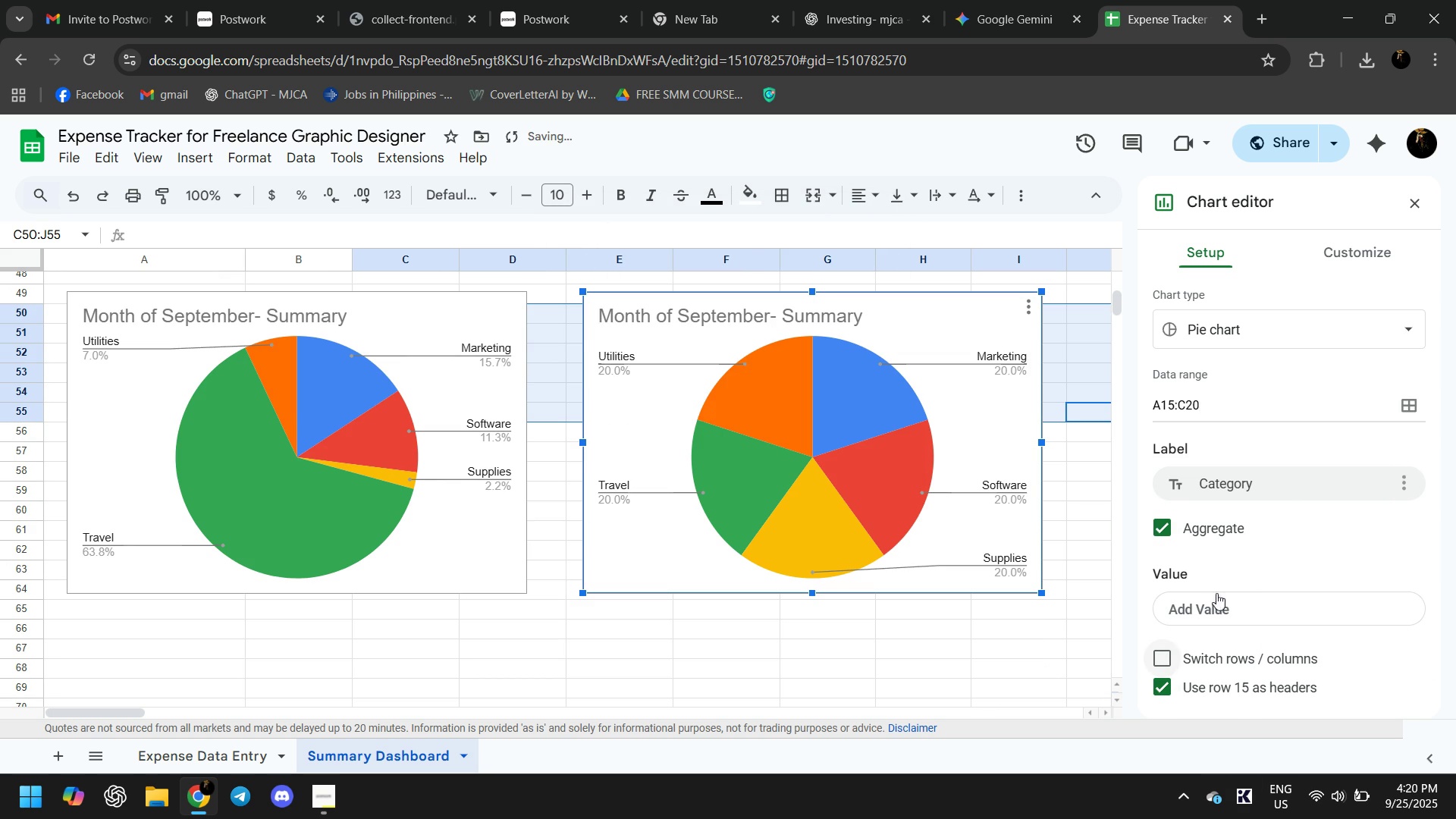 
left_click([1201, 520])
 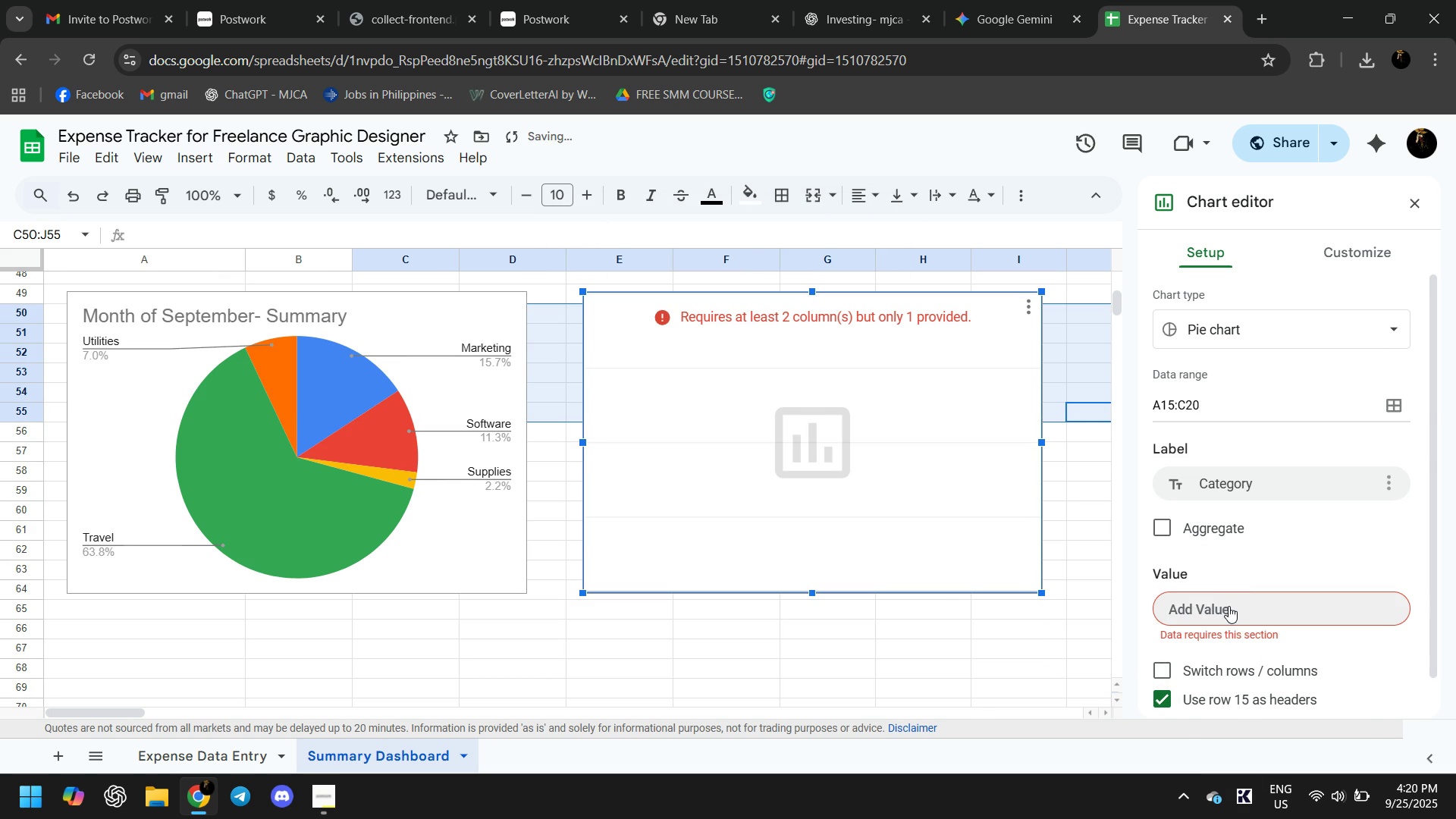 
left_click([1228, 605])
 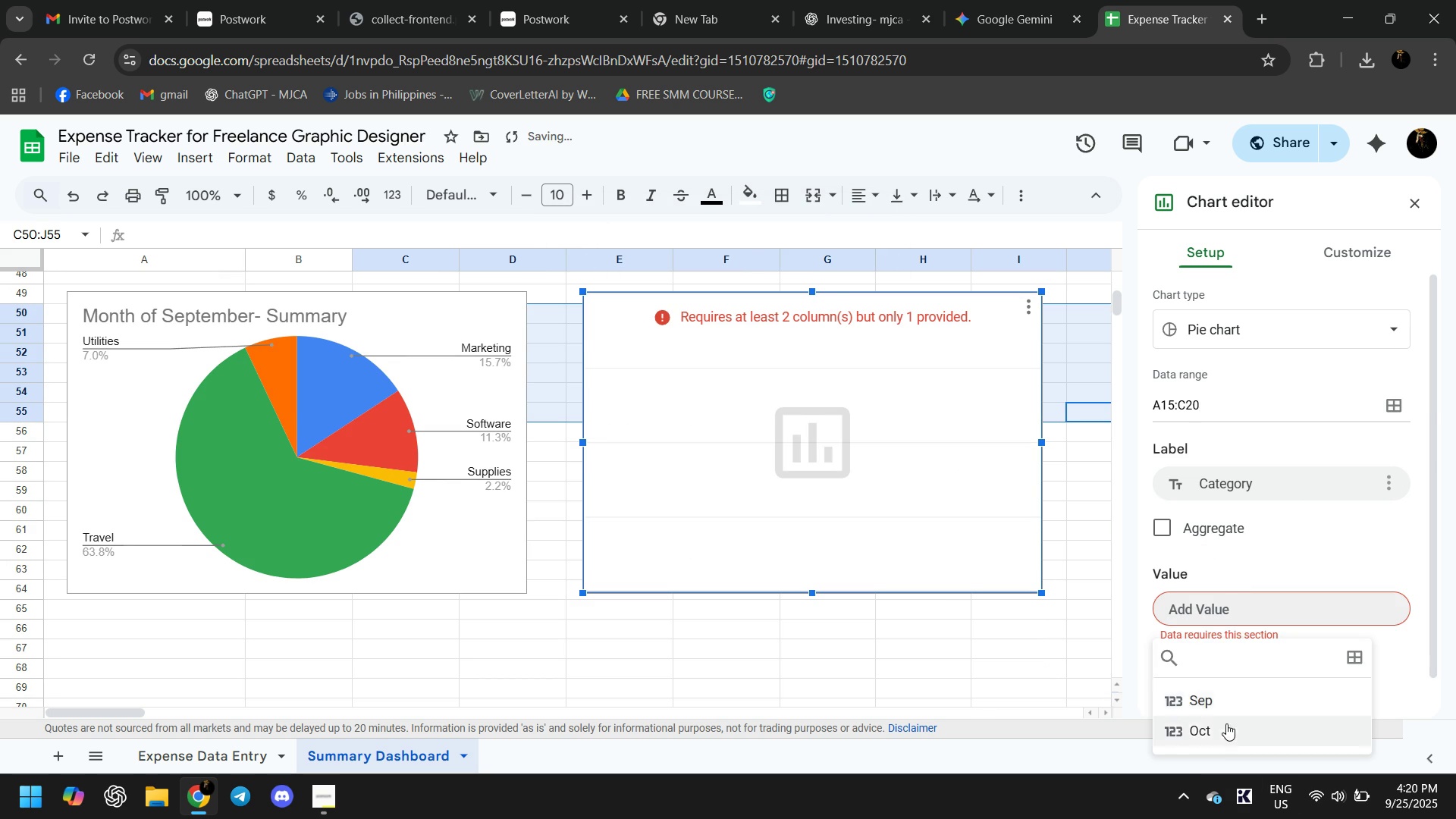 
left_click([1223, 729])
 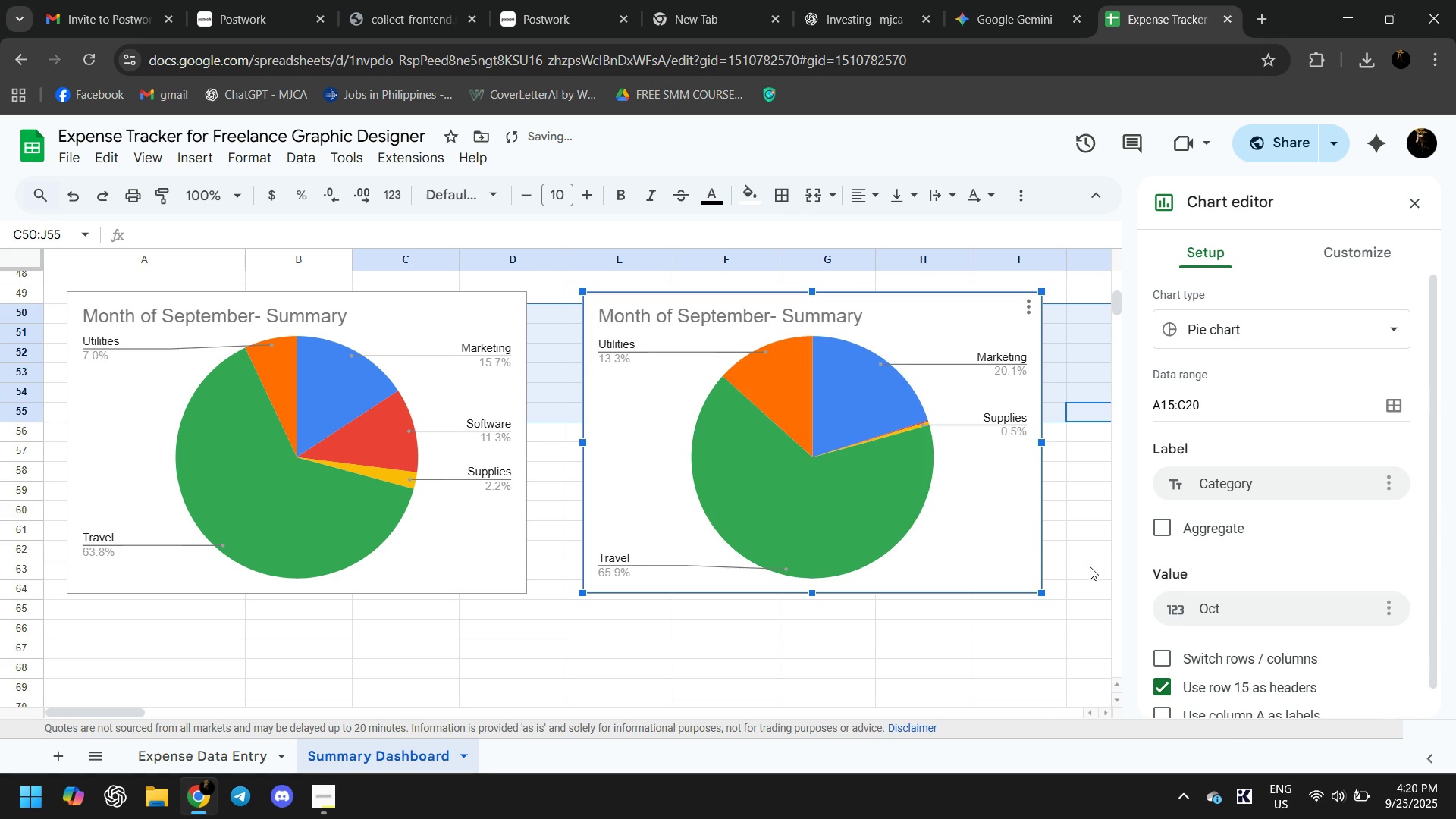 
scroll: coordinate [985, 532], scroll_direction: up, amount: 2.0
 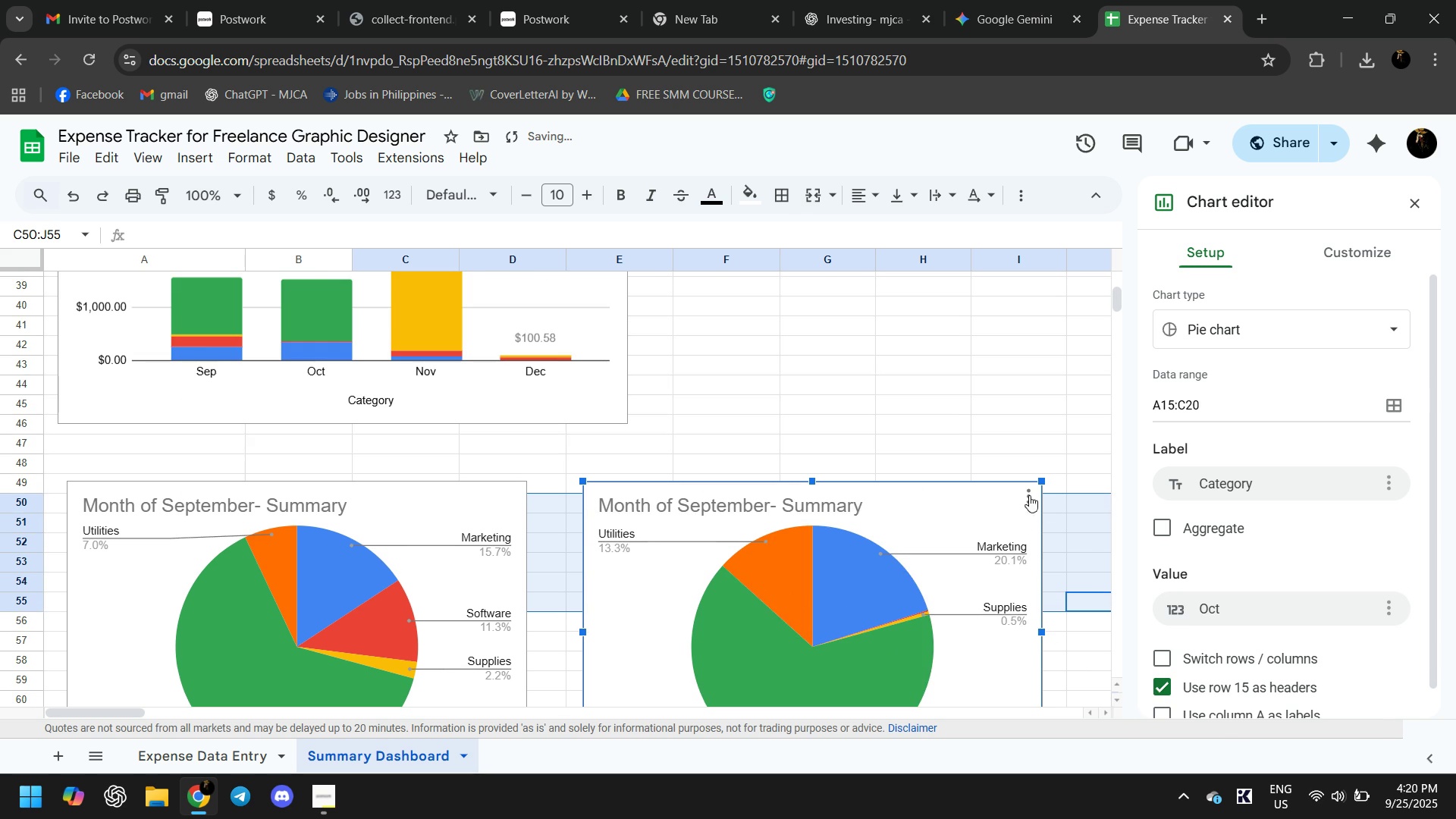 
scroll: coordinate [1282, 588], scroll_direction: down, amount: 2.0
 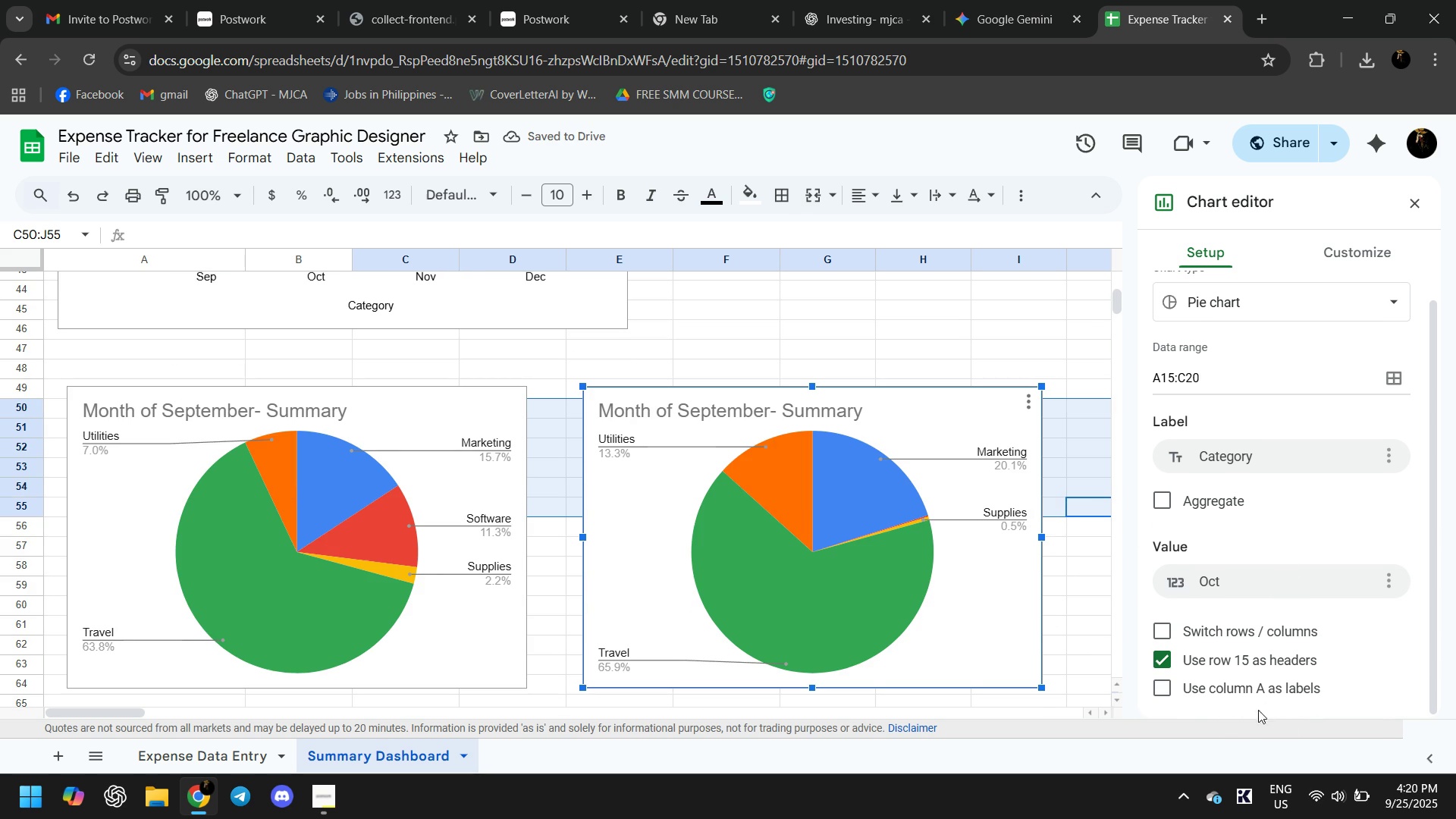 
left_click([1263, 689])
 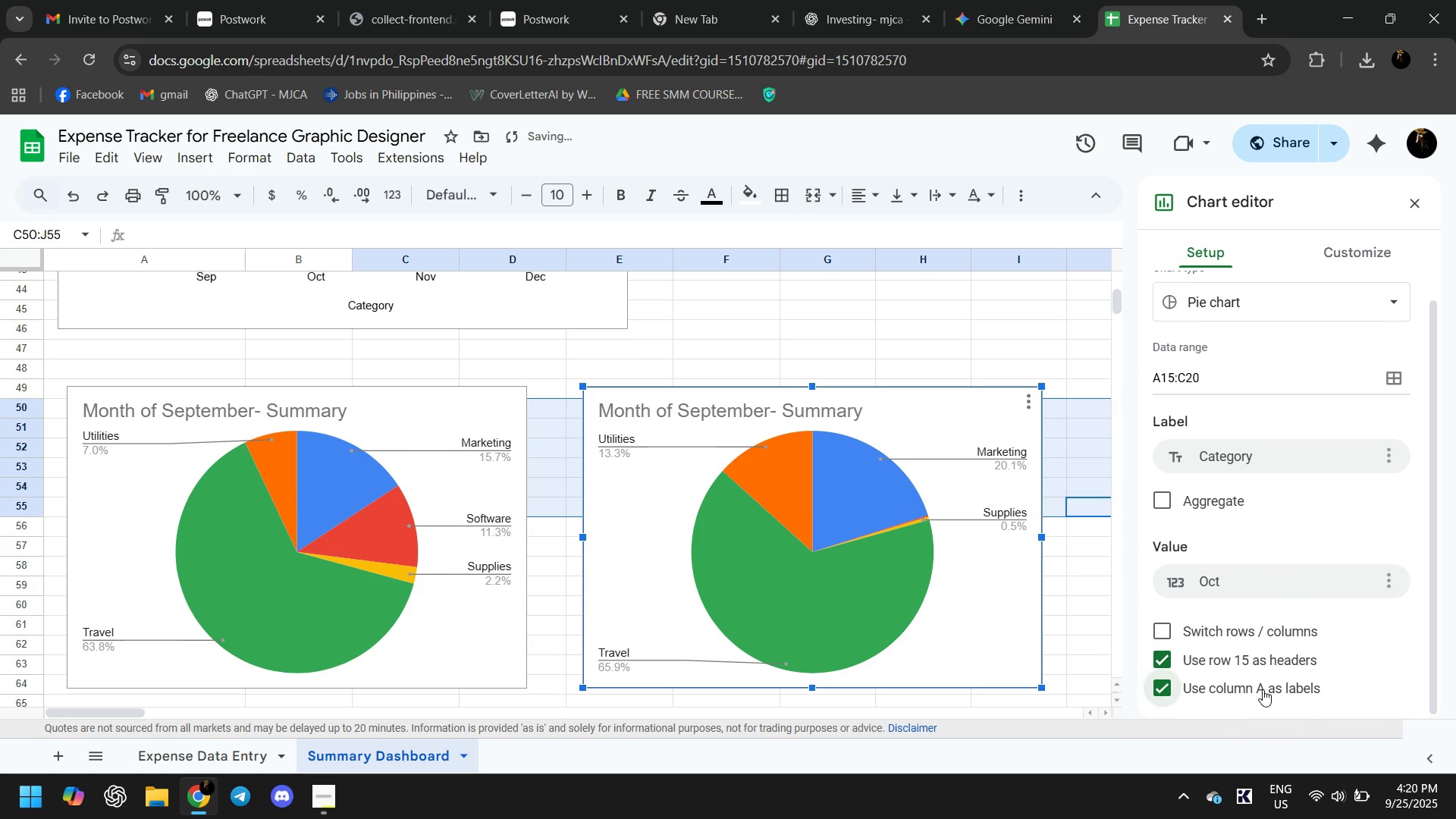 
left_click([1263, 689])
 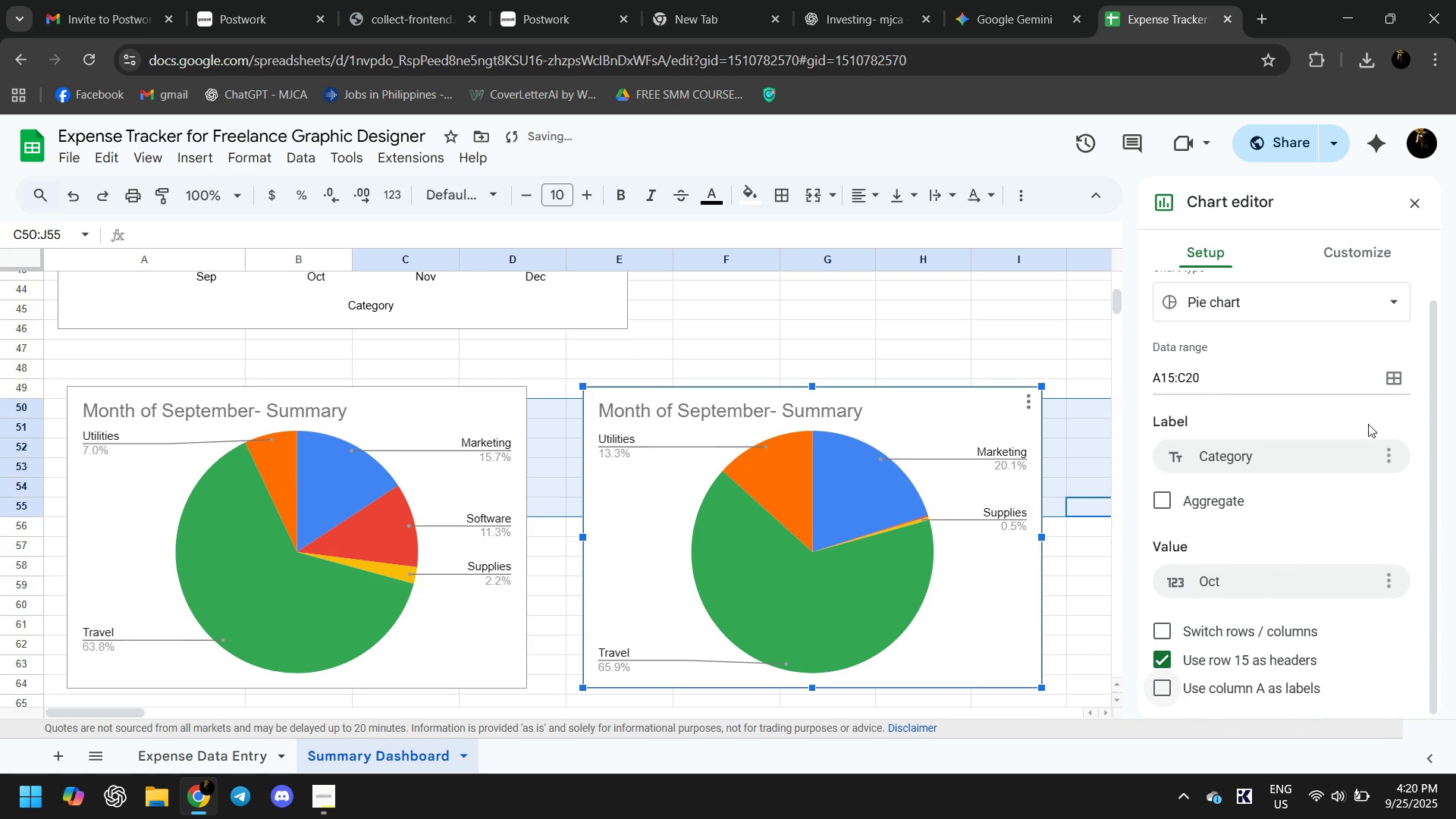 
scroll: coordinate [1327, 393], scroll_direction: up, amount: 10.0
 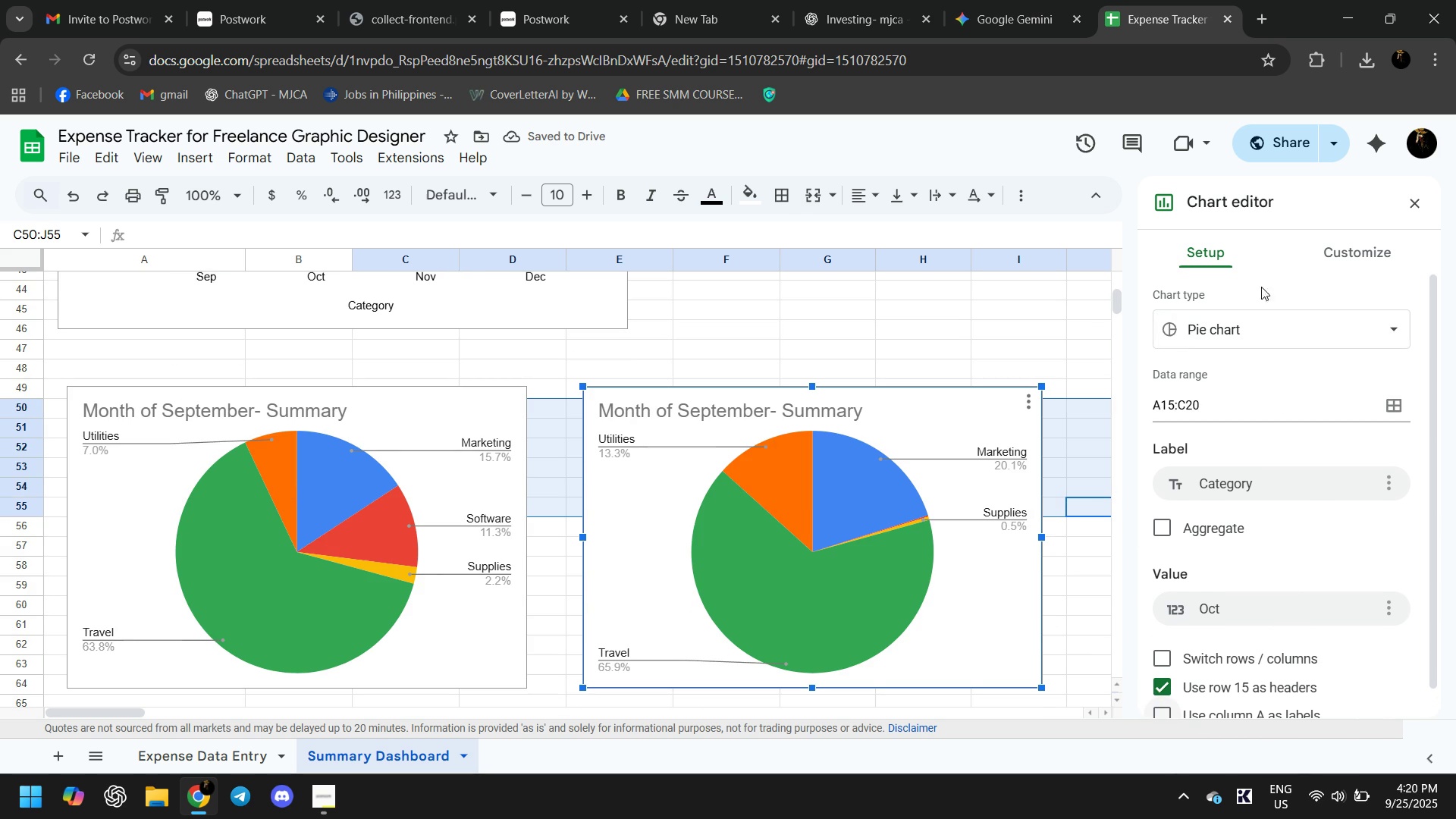 
left_click([1341, 253])
 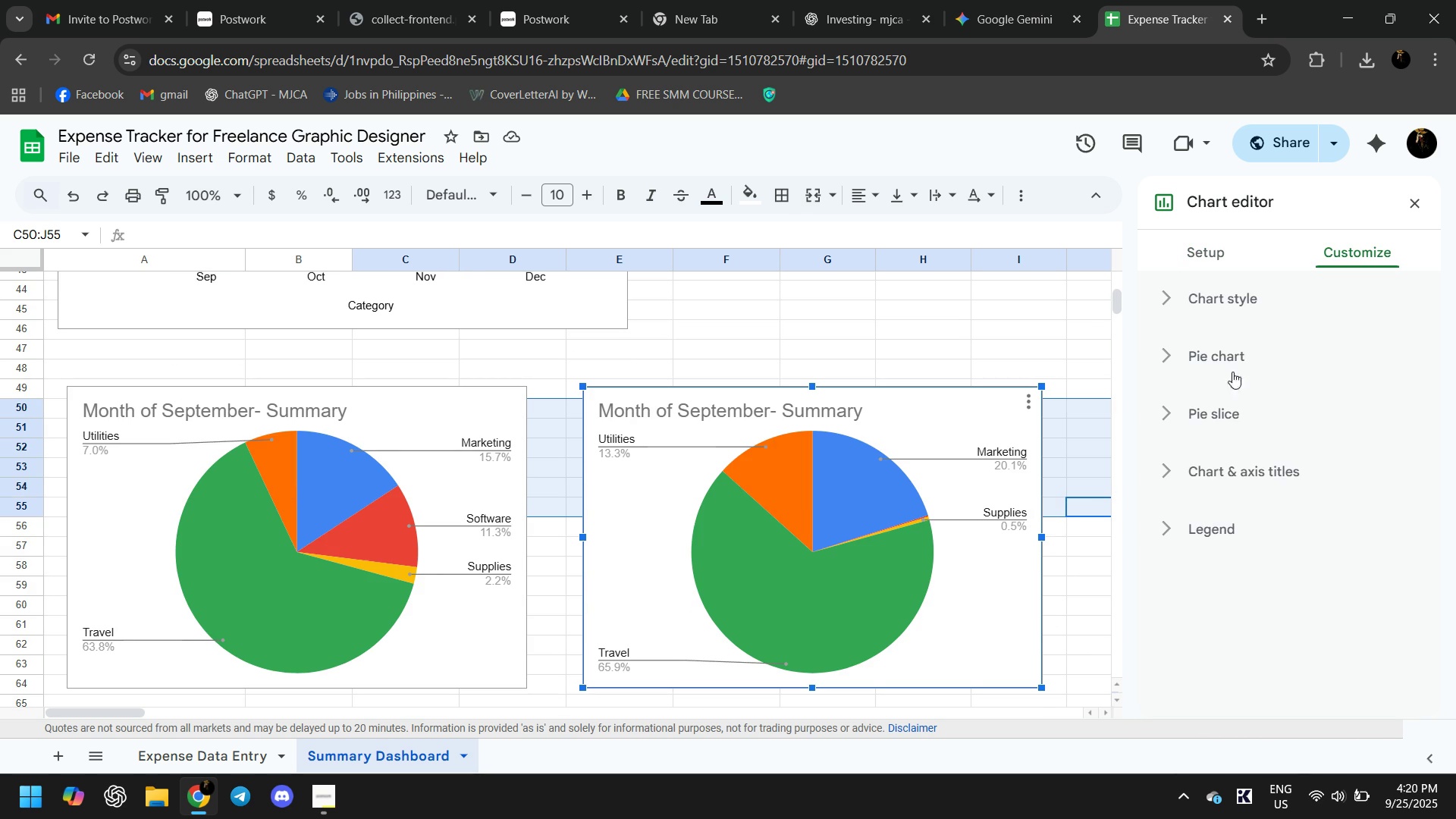 
scroll: coordinate [786, 592], scroll_direction: up, amount: 1.0
 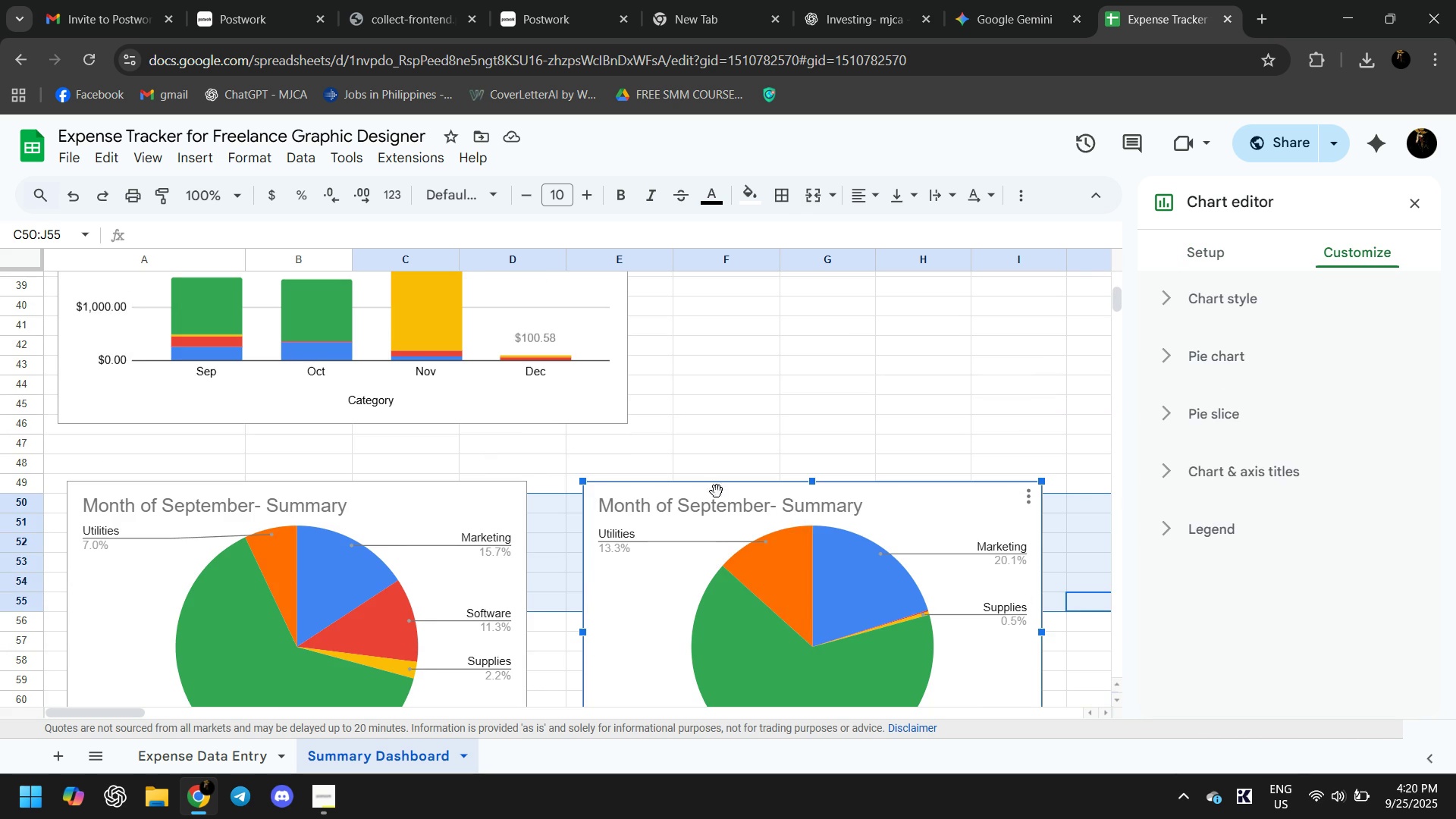 
left_click([717, 491])
 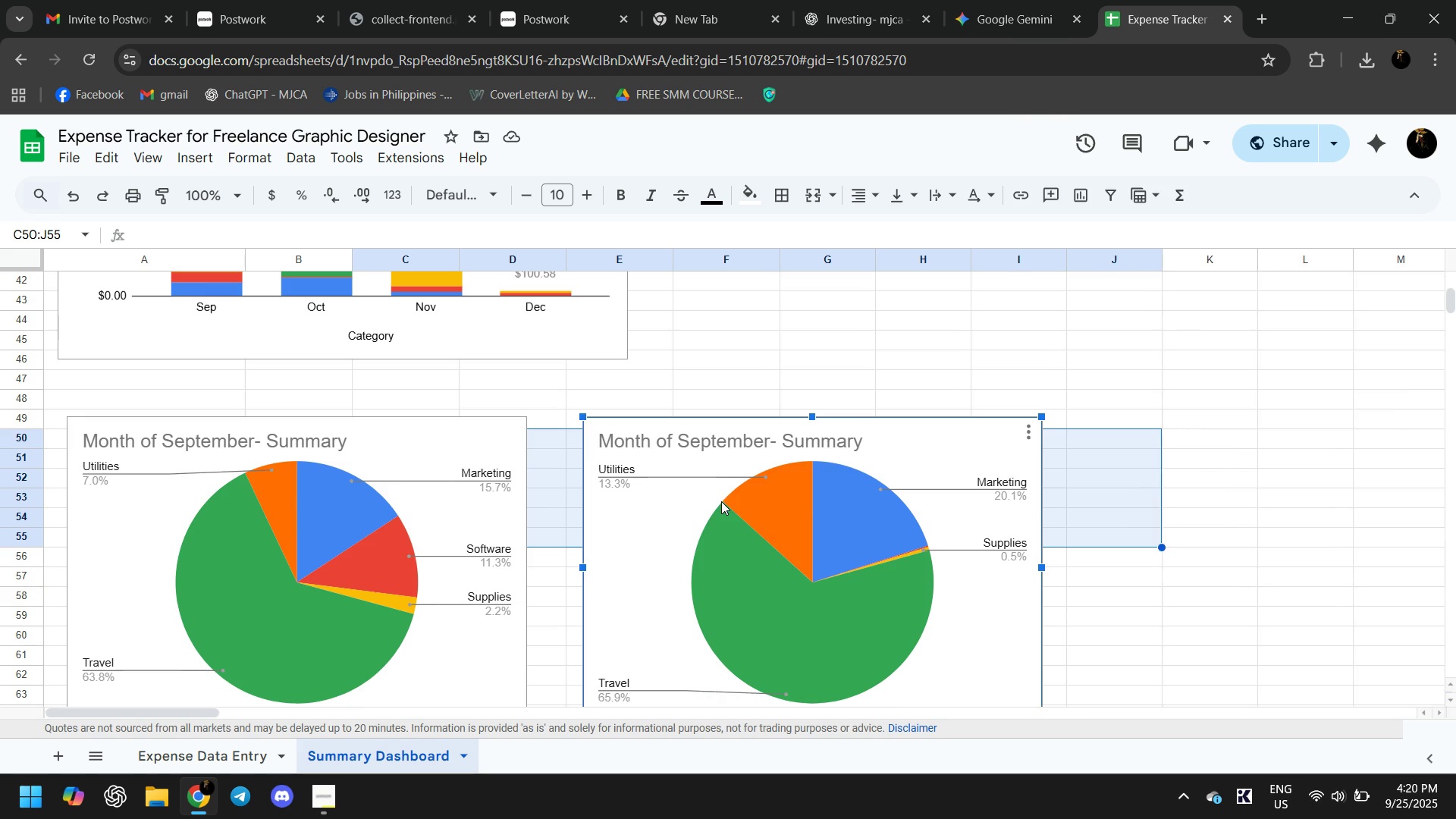 
double_click([721, 501])
 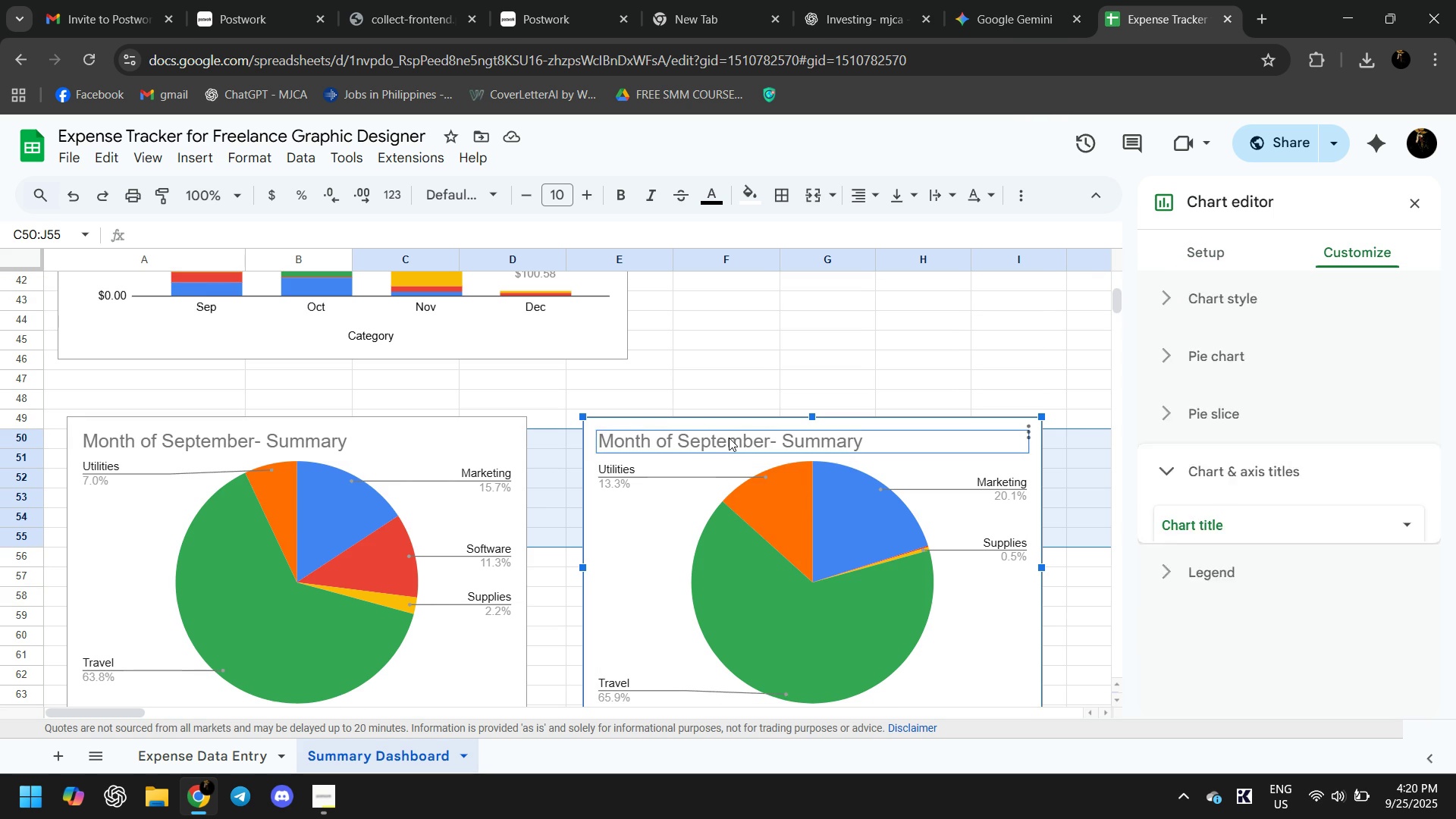 
double_click([729, 438])
 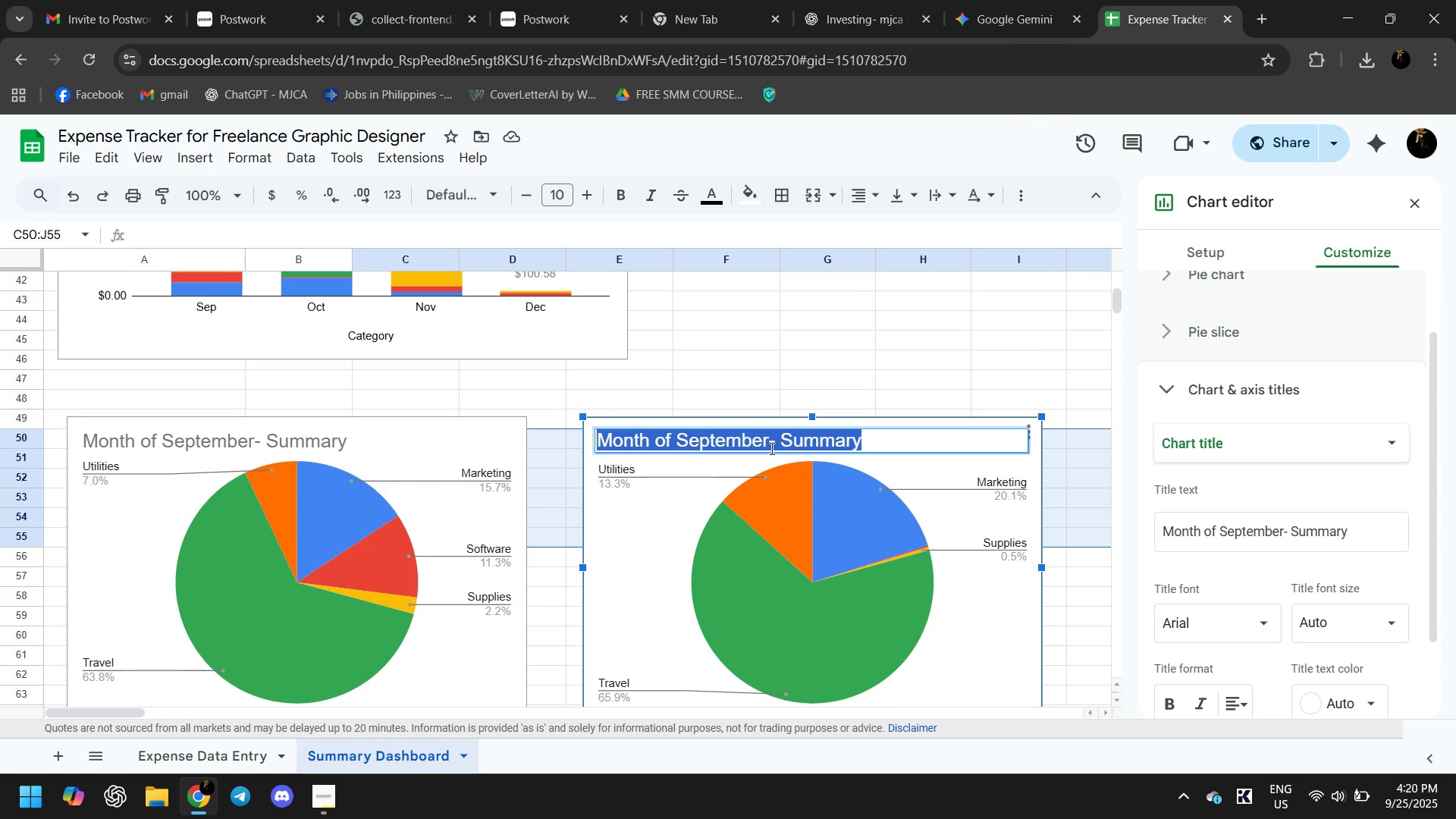 
triple_click([770, 441])
 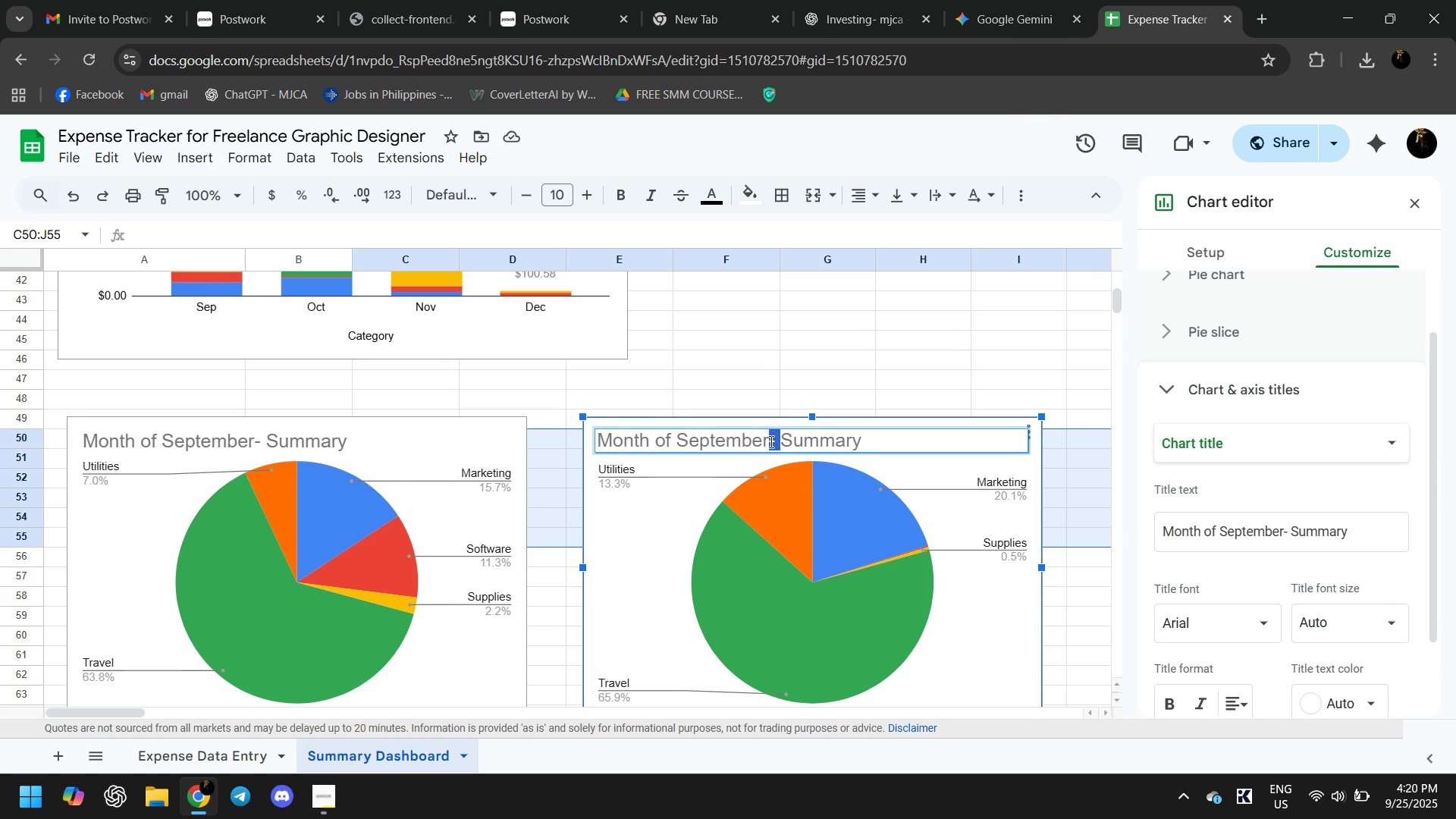 
triple_click([770, 441])
 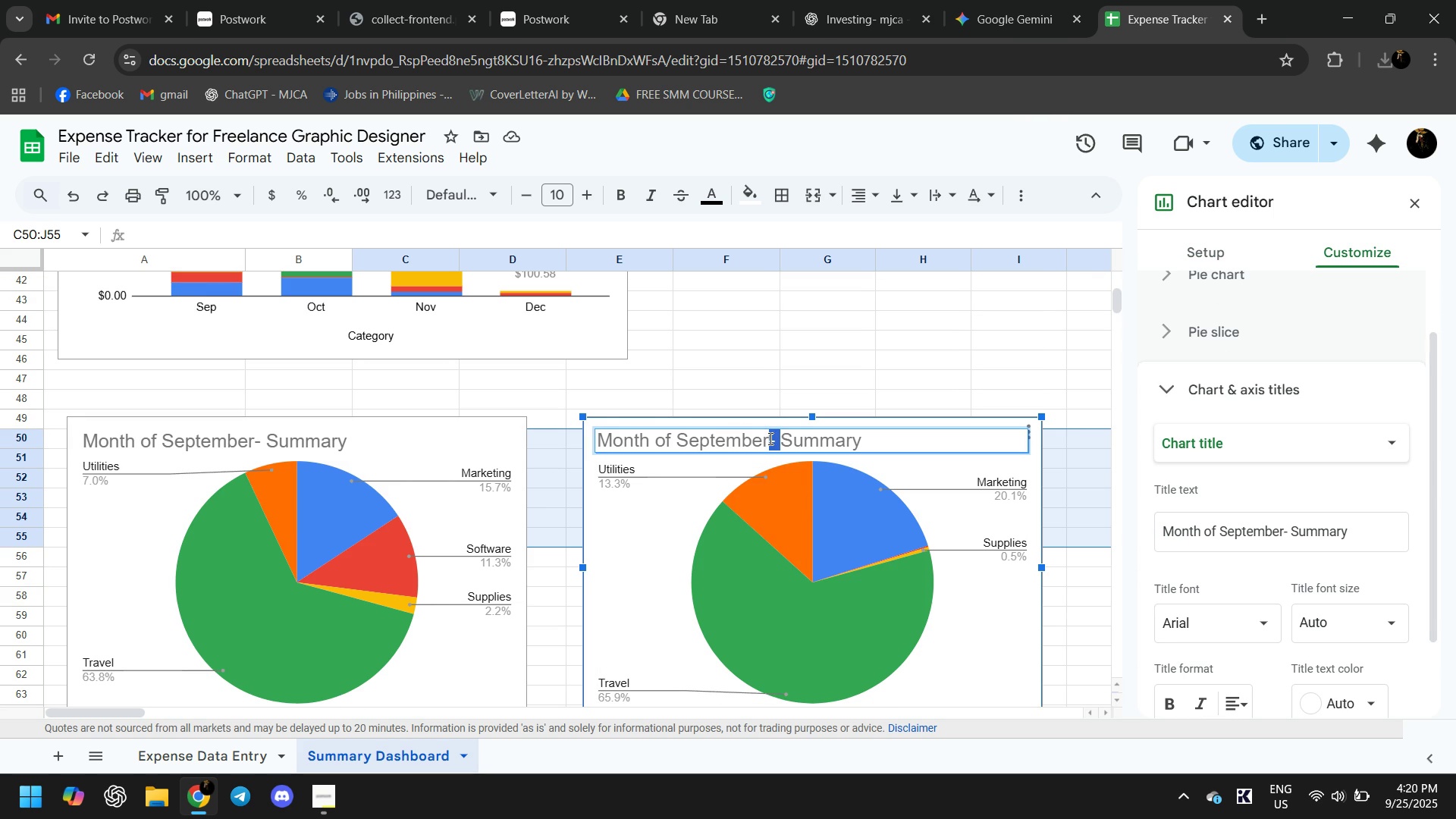 
left_click([769, 438])